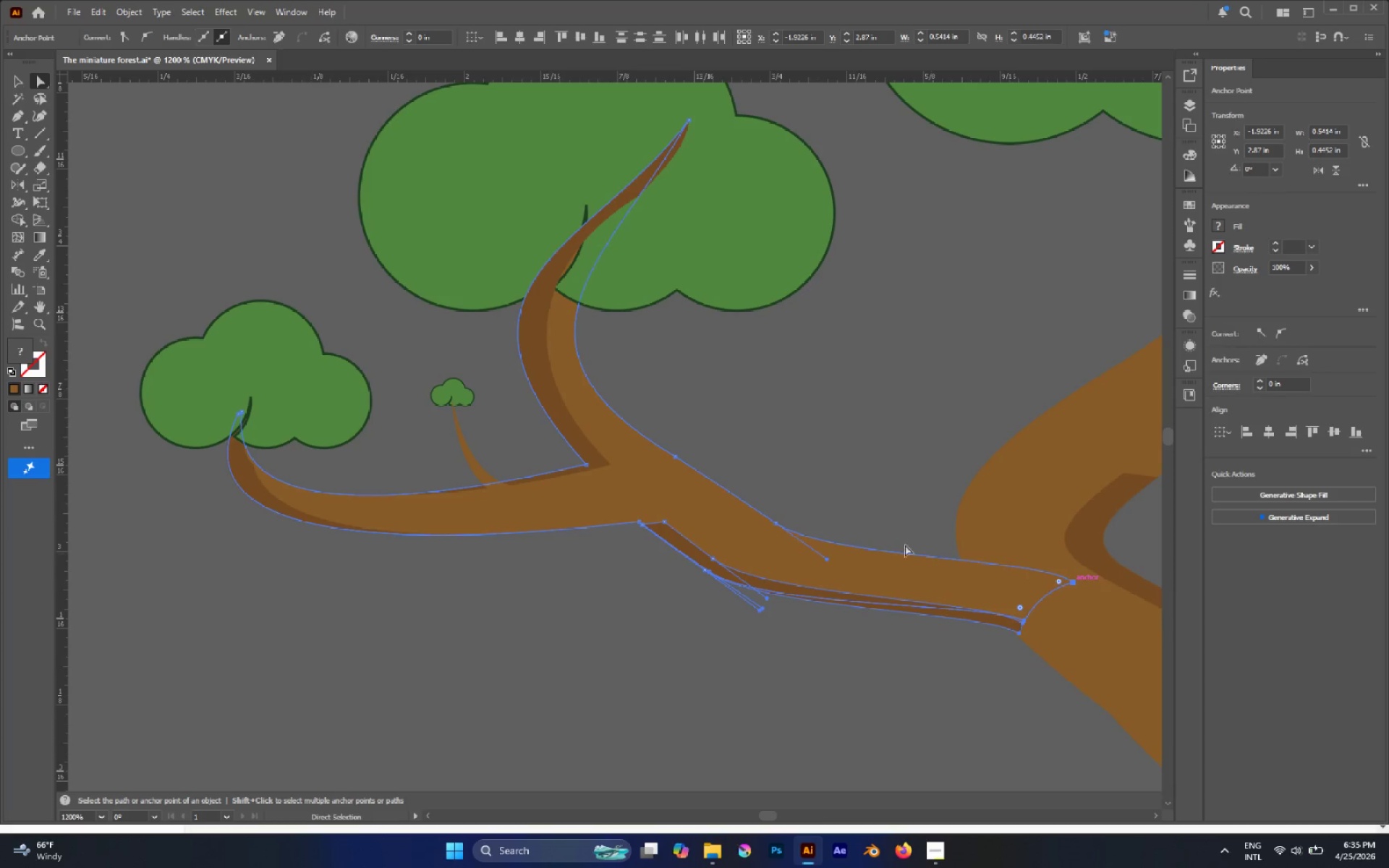 
hold_key(key=AltLeft, duration=0.44)
scroll: coordinate [896, 537], scroll_direction: down, amount: 4.0
 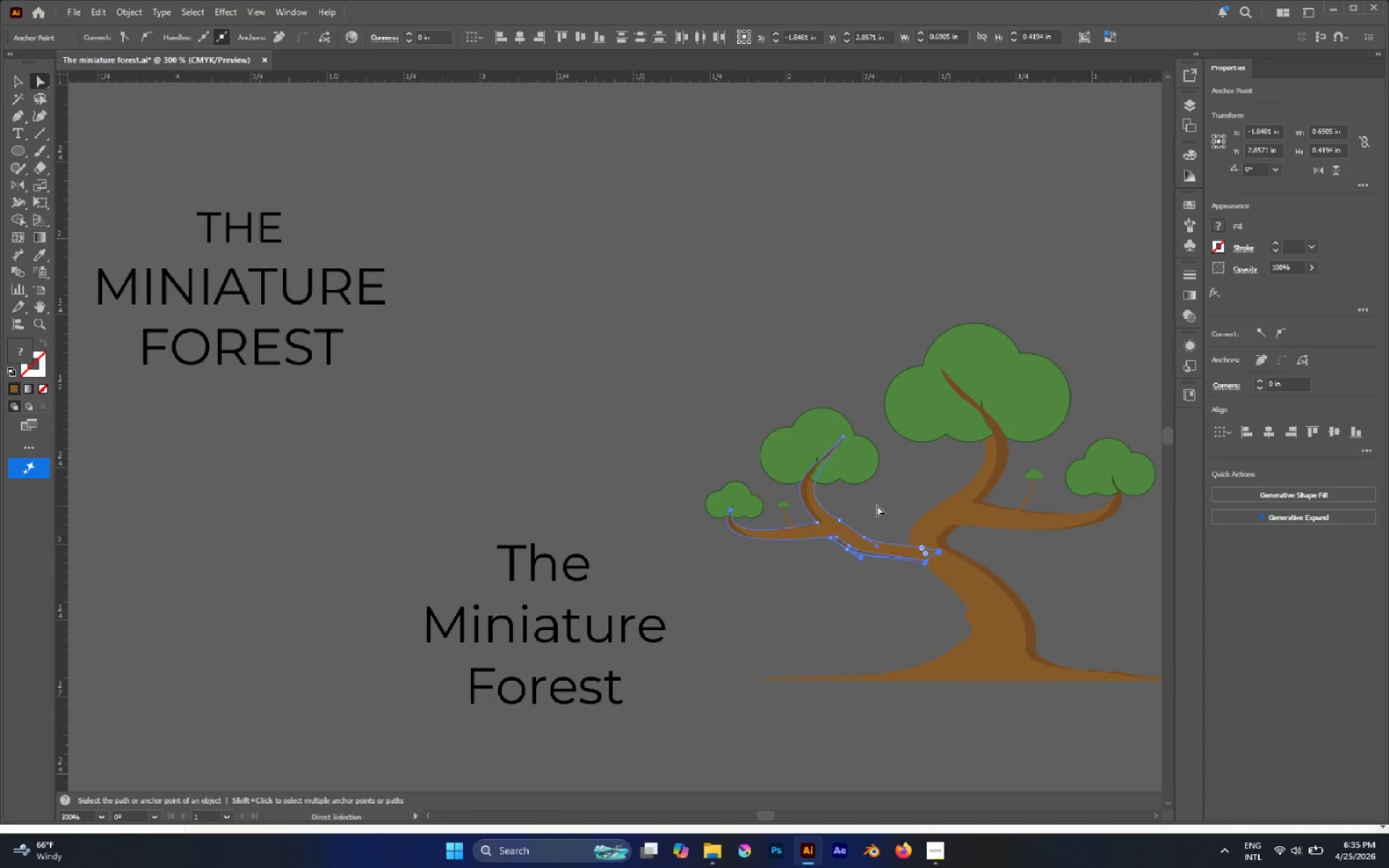 
left_click([877, 503])
 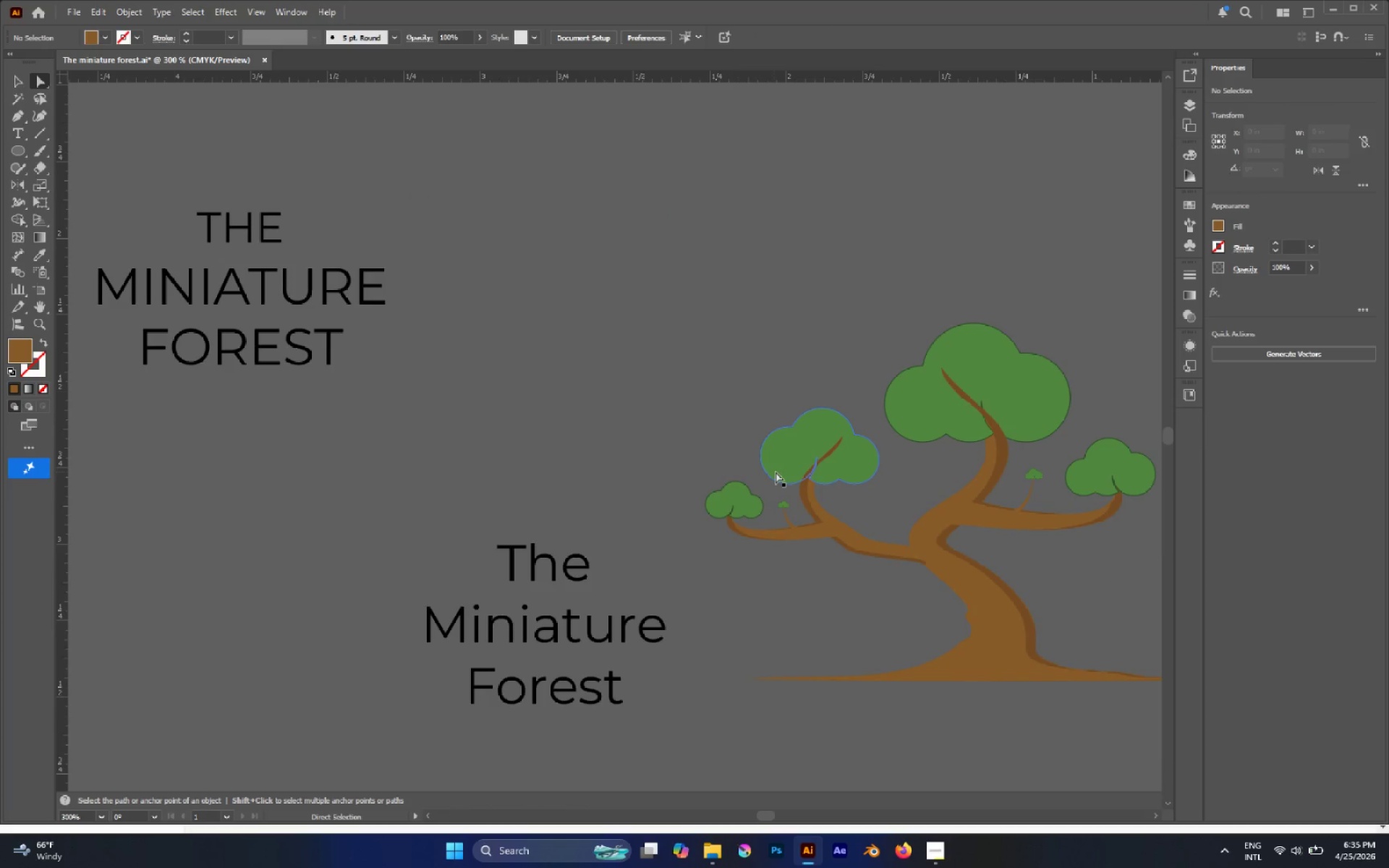 
key(V)
 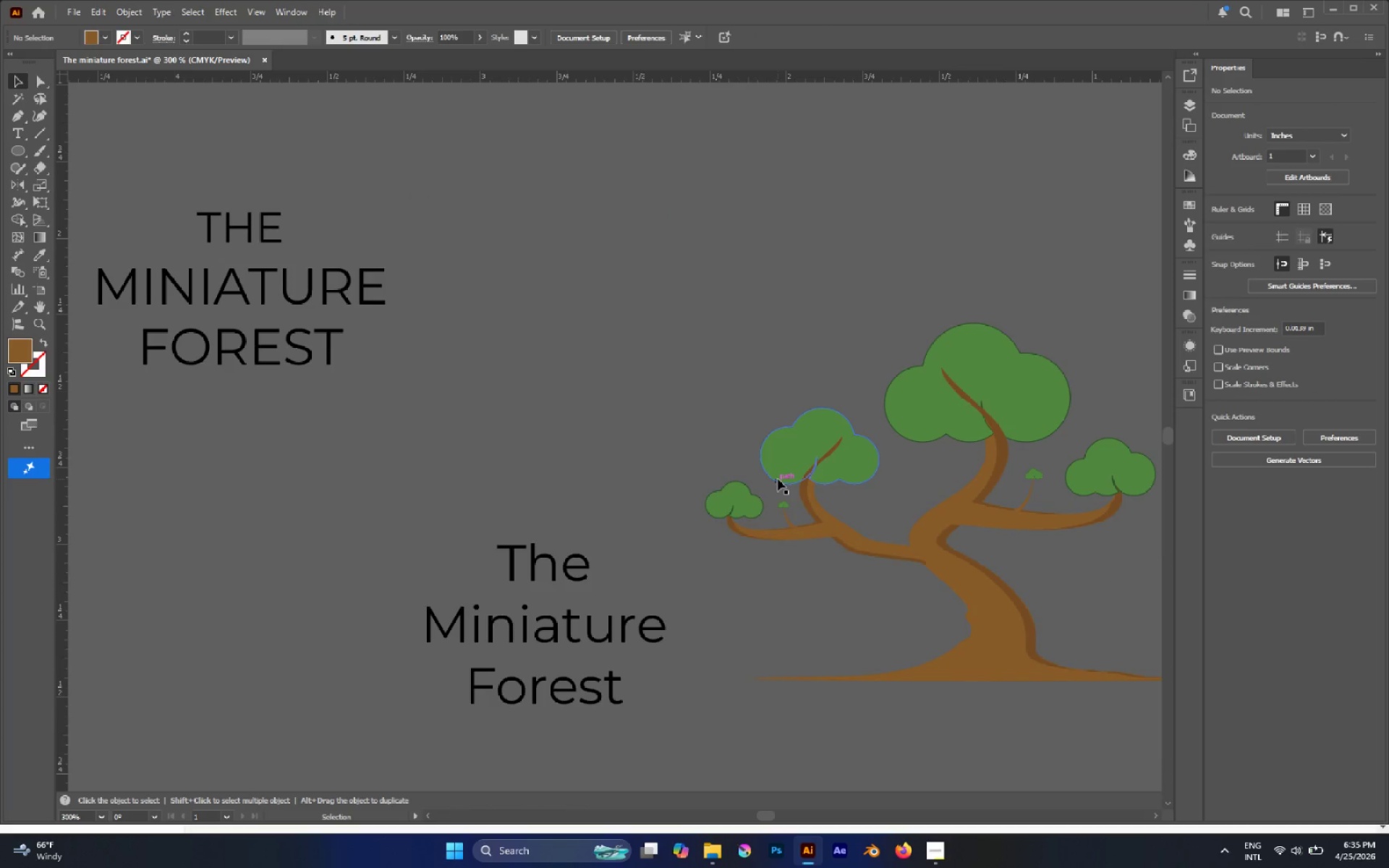 
left_click([778, 479])
 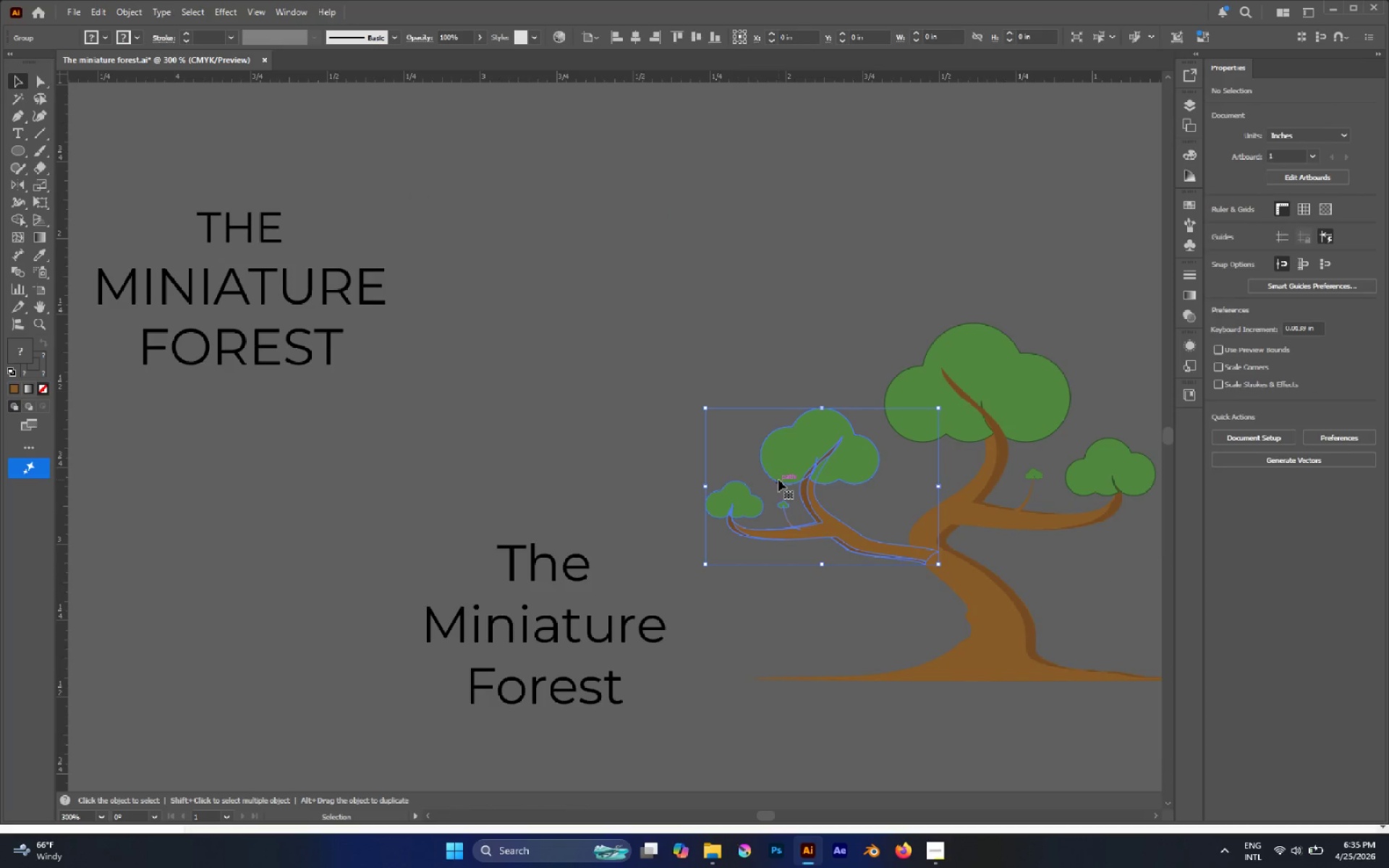 
hold_key(key=ShiftLeft, duration=1.56)
left_click_drag(start_coordinate=[704, 486], to_coordinate=[756, 505])
 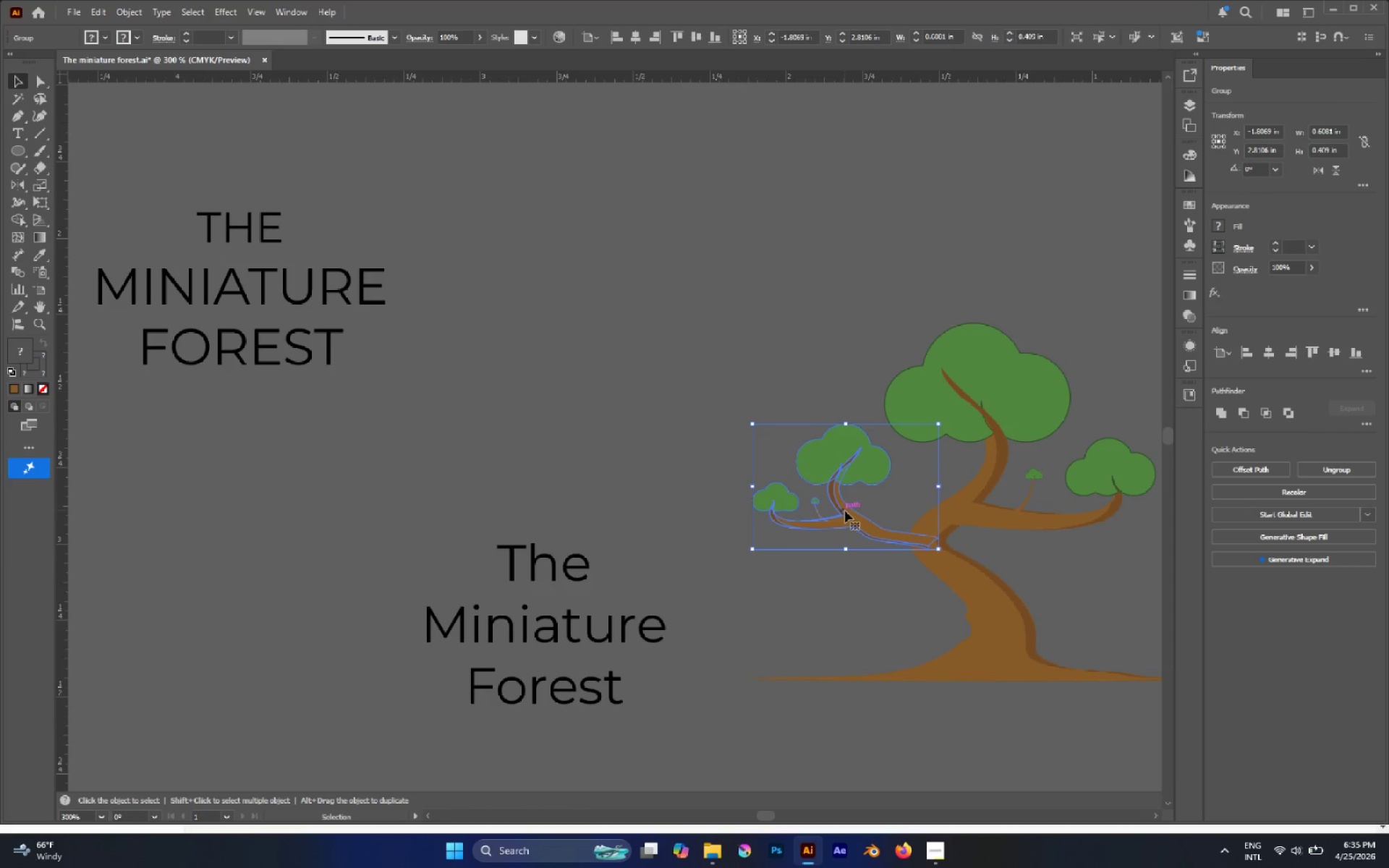 
left_click_drag(start_coordinate=[848, 512], to_coordinate=[862, 545])
 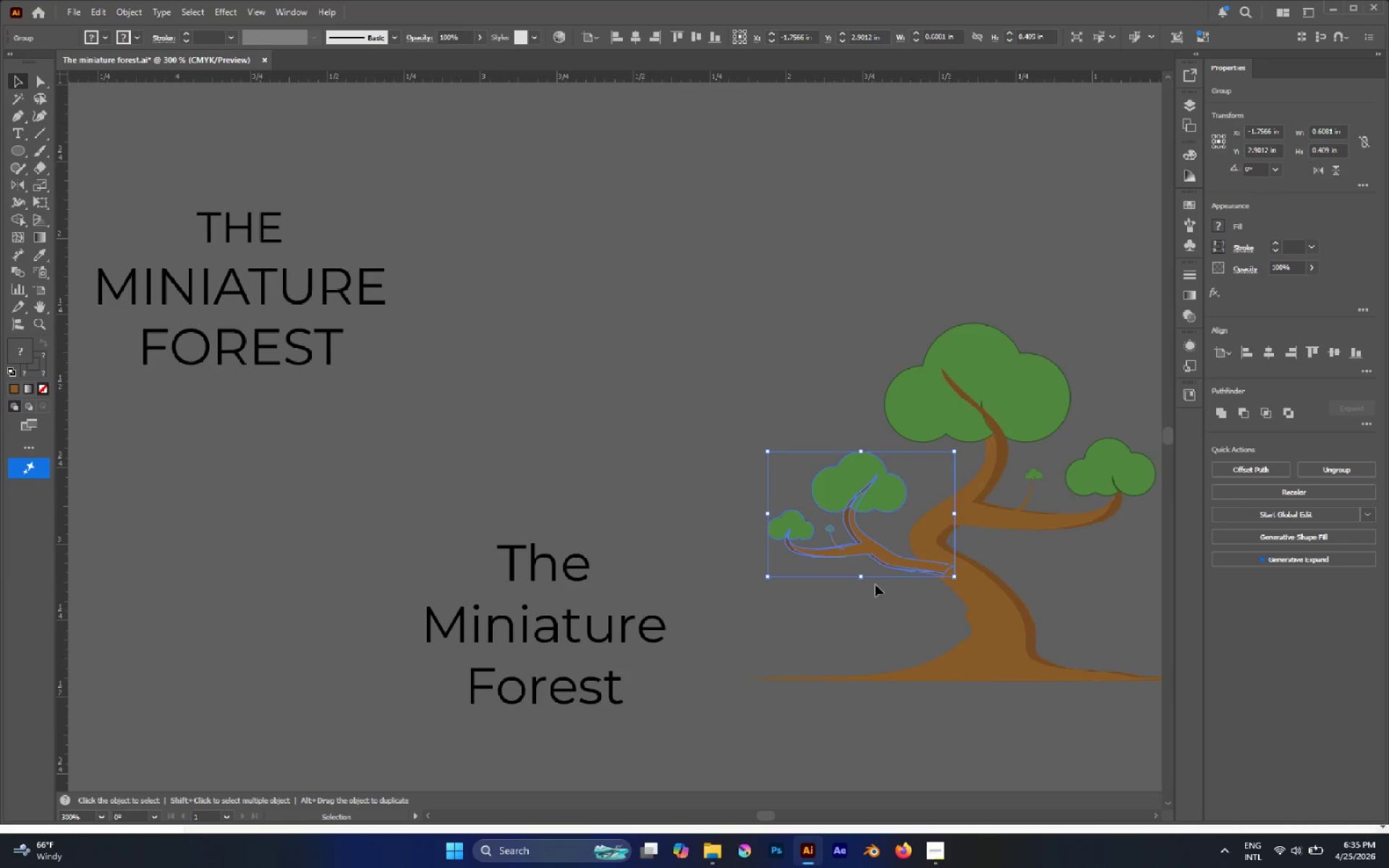 
left_click([878, 595])
 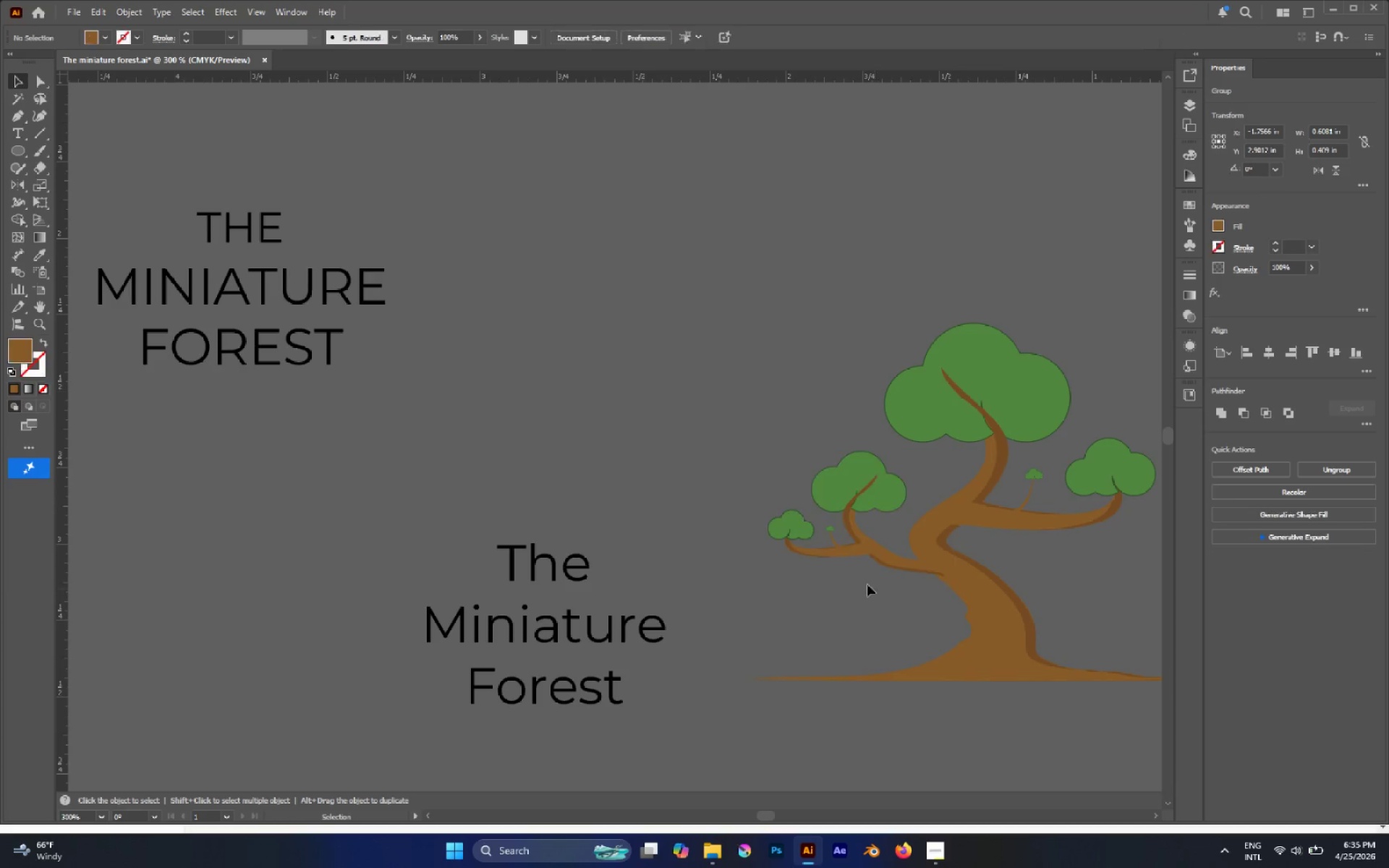 
hold_key(key=AltLeft, duration=1.39)
scroll: coordinate [823, 549], scroll_direction: down, amount: 3.0
 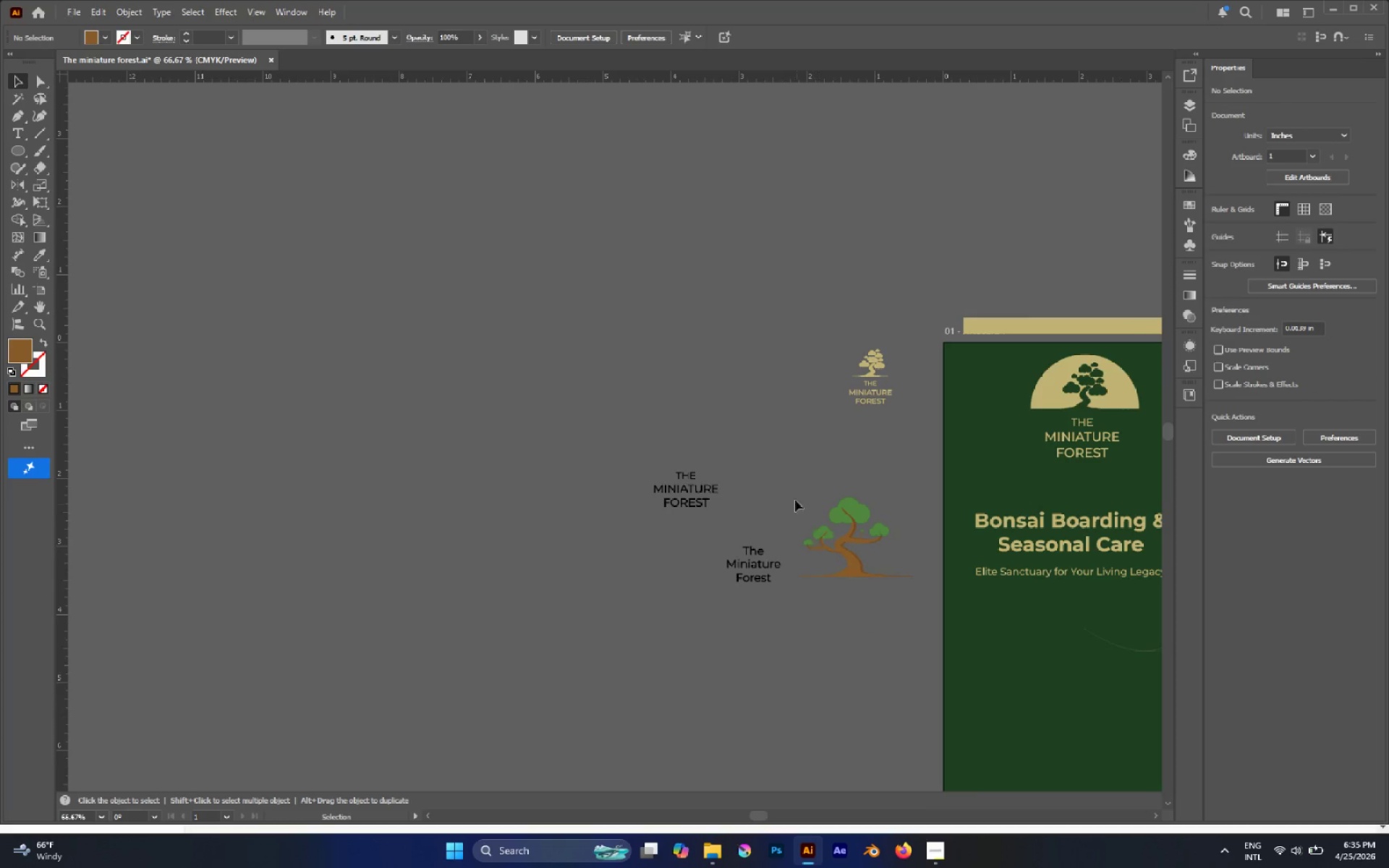 
left_click_drag(start_coordinate=[784, 481], to_coordinate=[919, 594])
 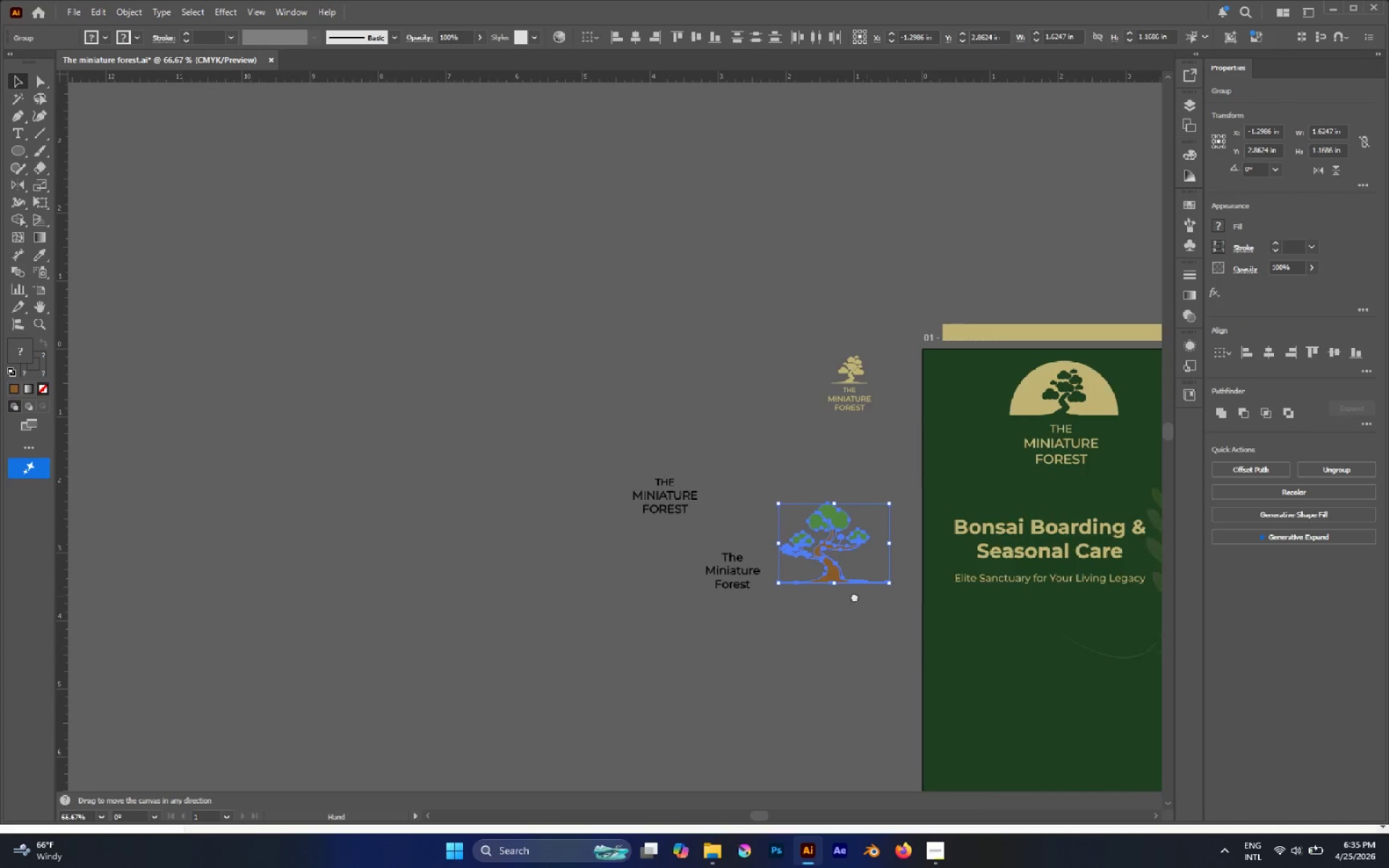 
hold_key(key=AltLeft, duration=0.59)
scroll: coordinate [764, 575], scroll_direction: up, amount: 1.0
 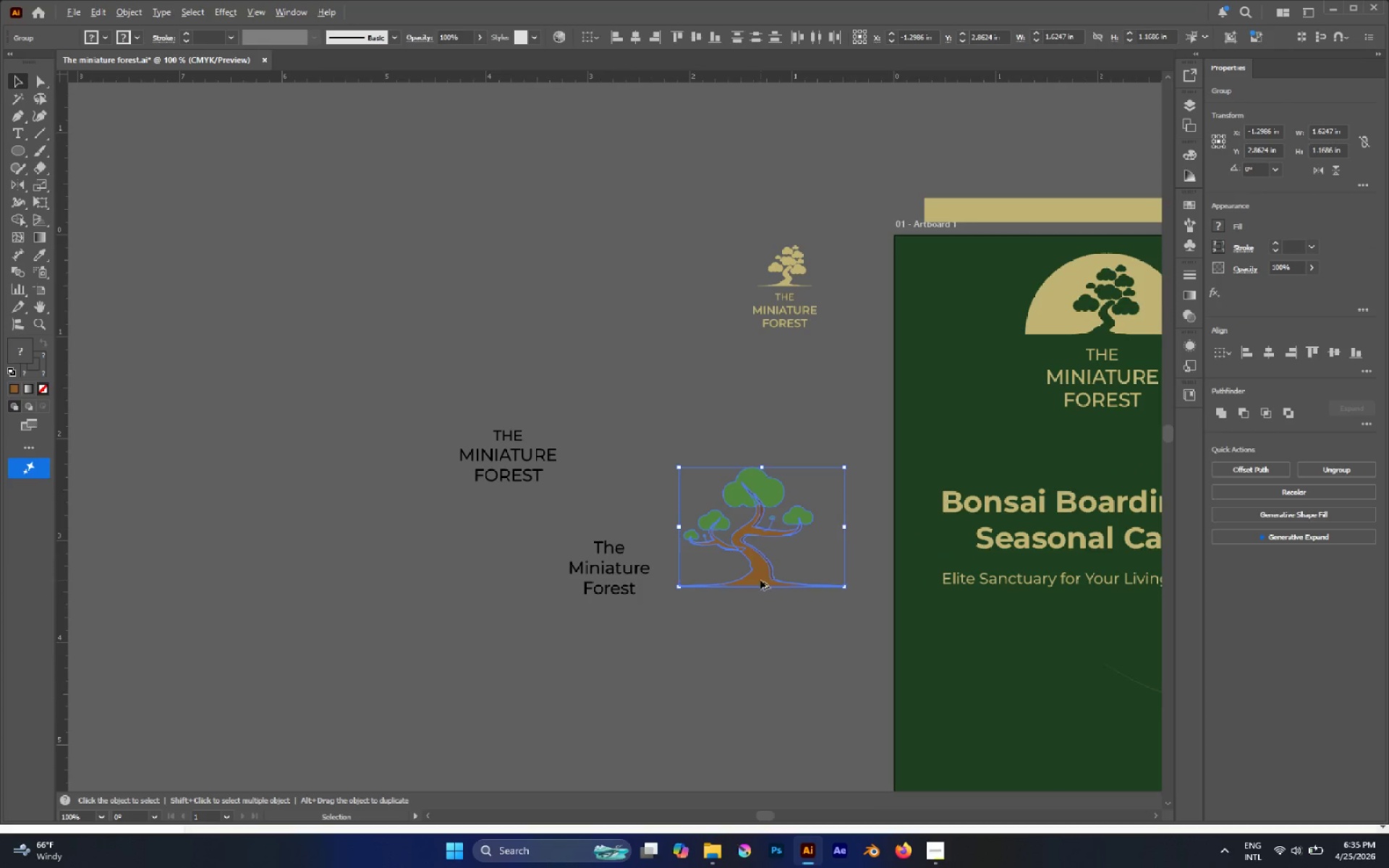 
key(A)
 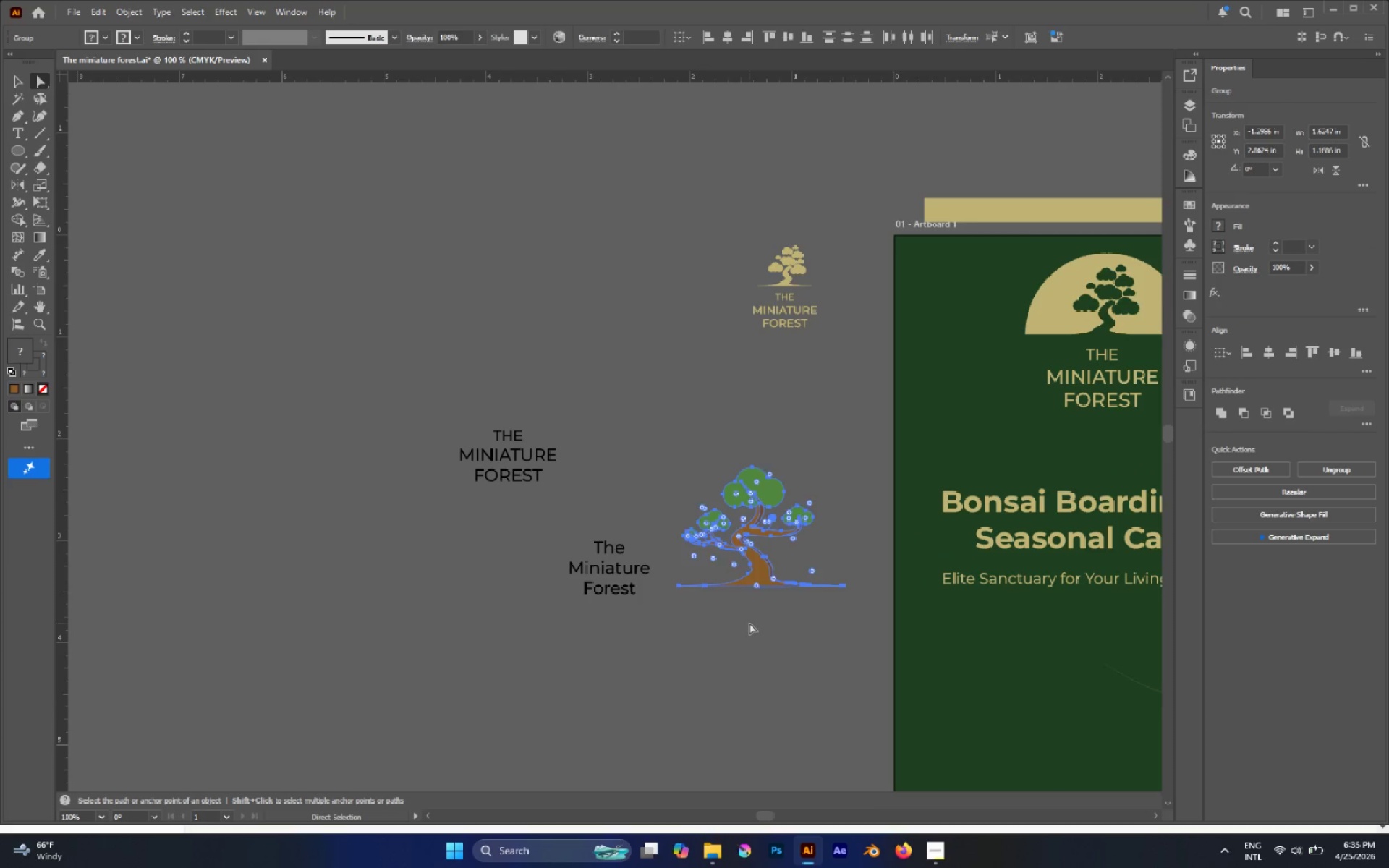 
left_click([749, 623])
 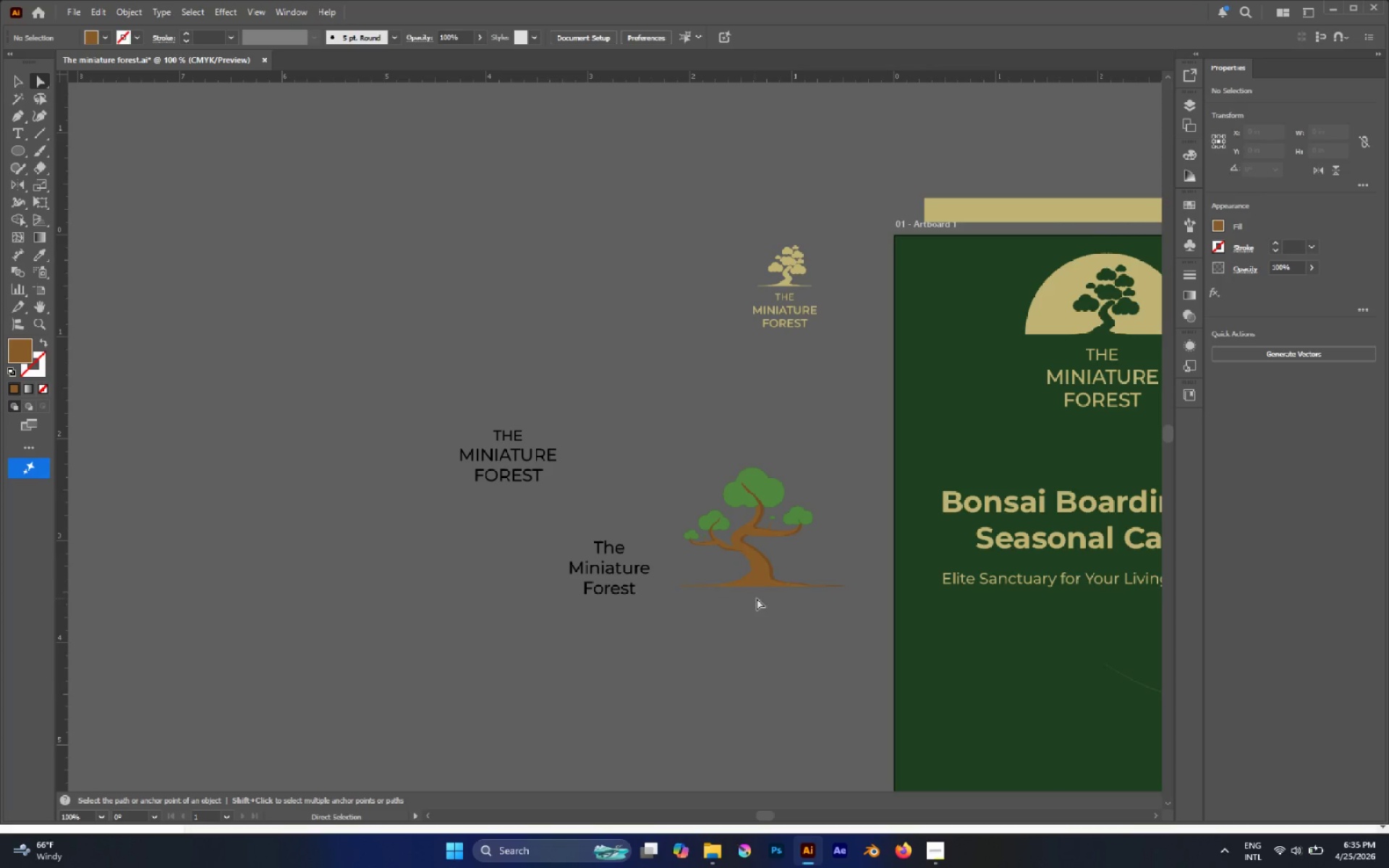 
hold_key(key=AltLeft, duration=0.62)
scroll: coordinate [738, 565], scroll_direction: up, amount: 4.0
 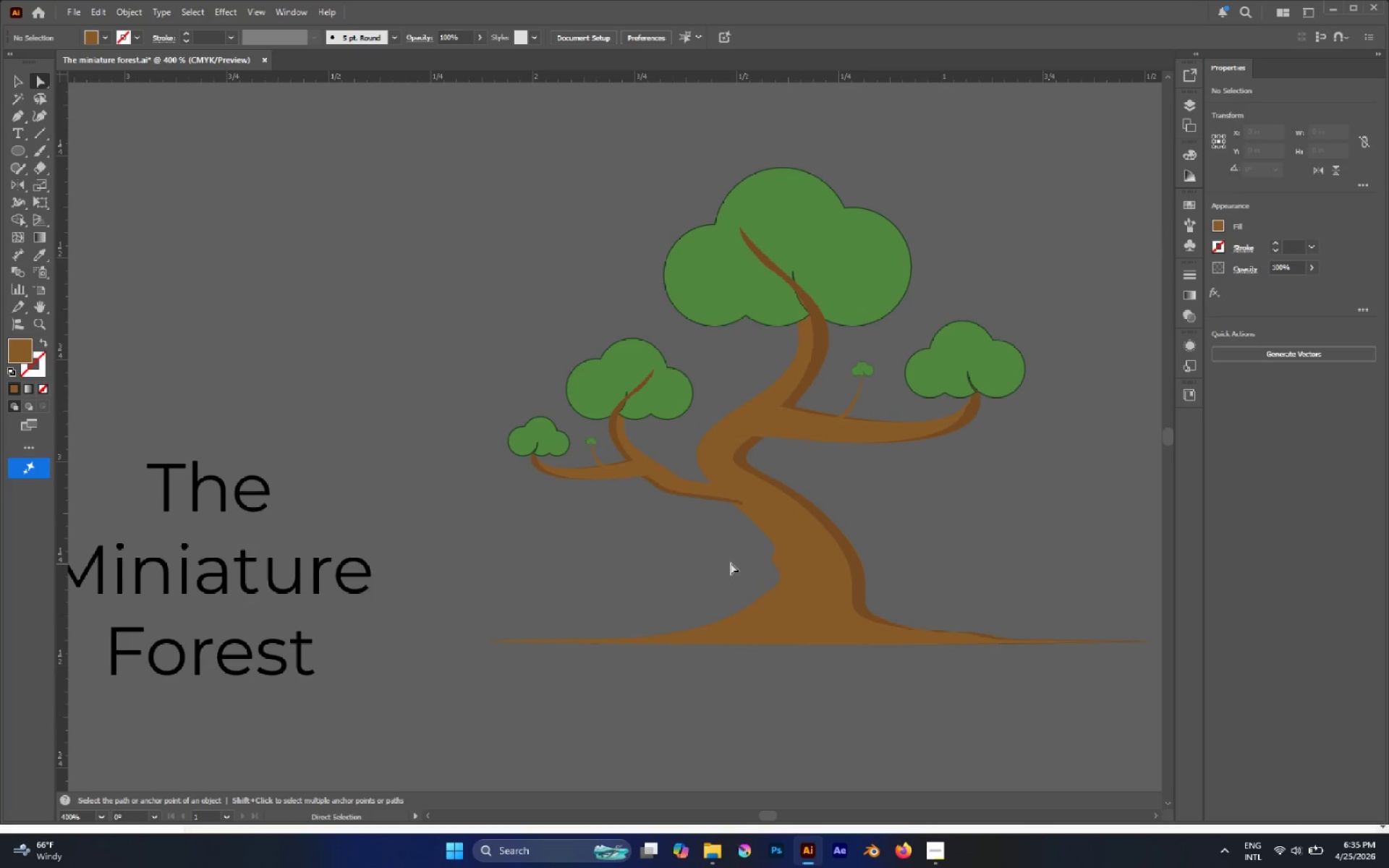 
key(M)
 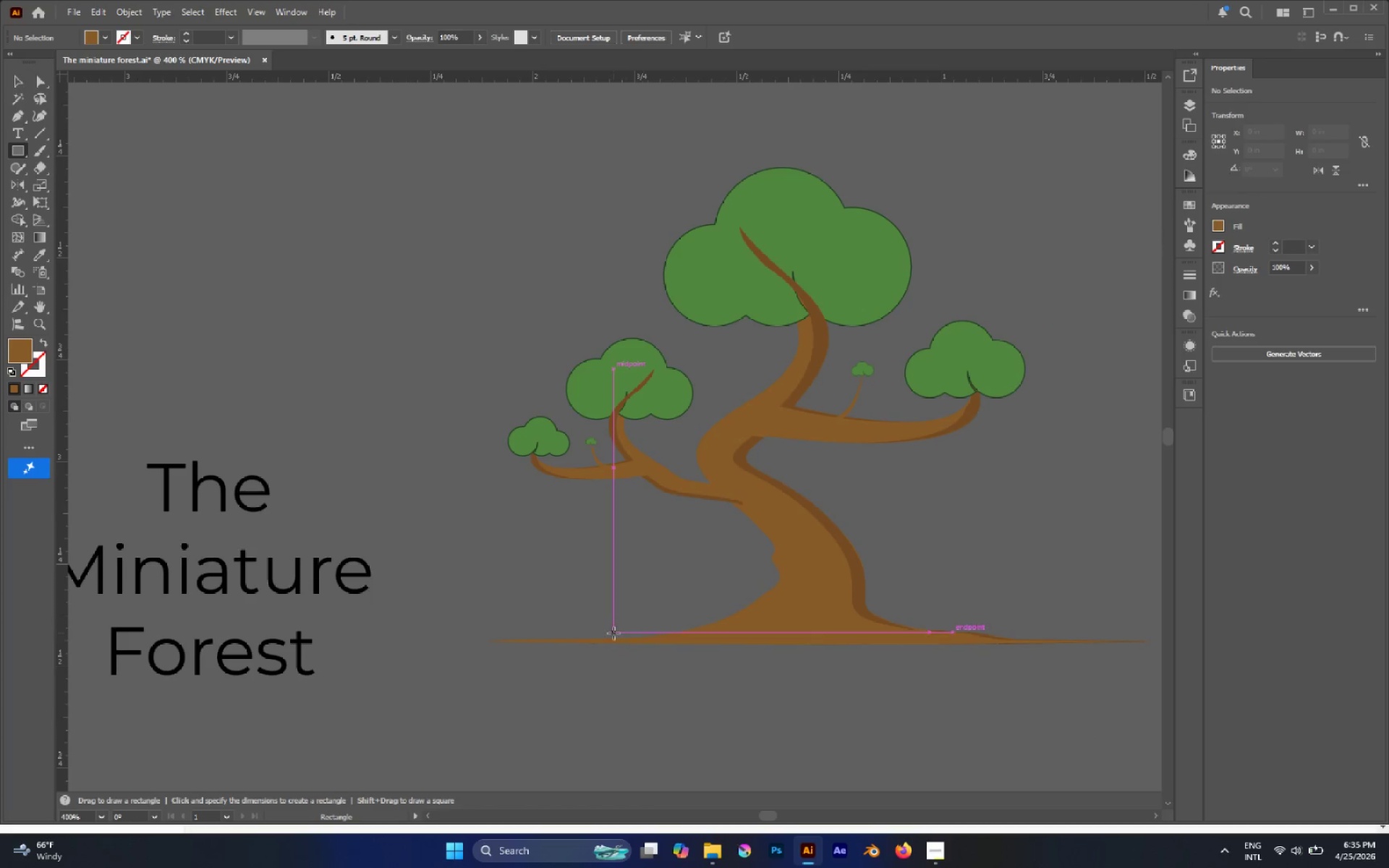 
hold_key(key=AltLeft, duration=0.41)
scroll: coordinate [528, 566], scroll_direction: down, amount: 2.0
 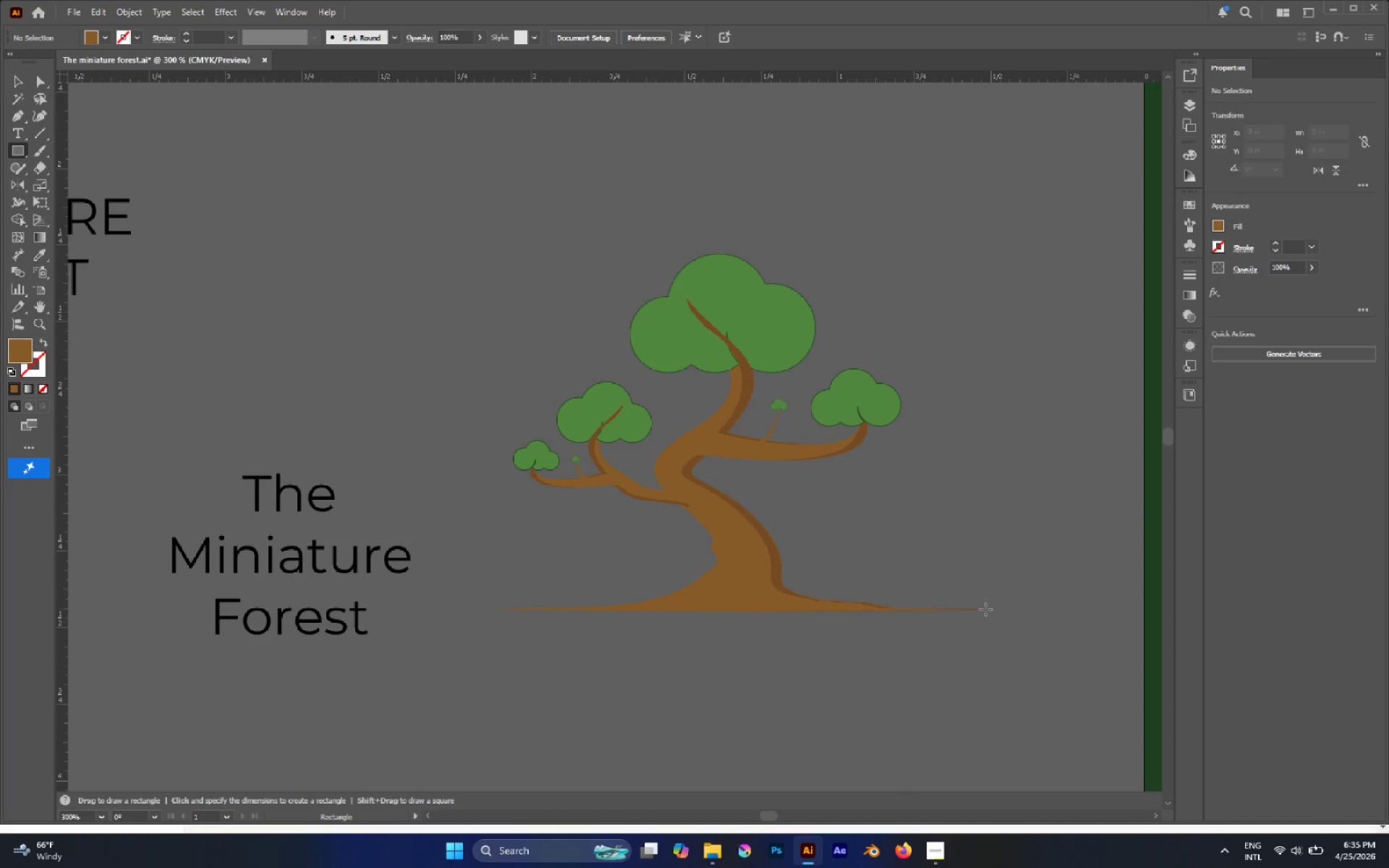 
key(A)
 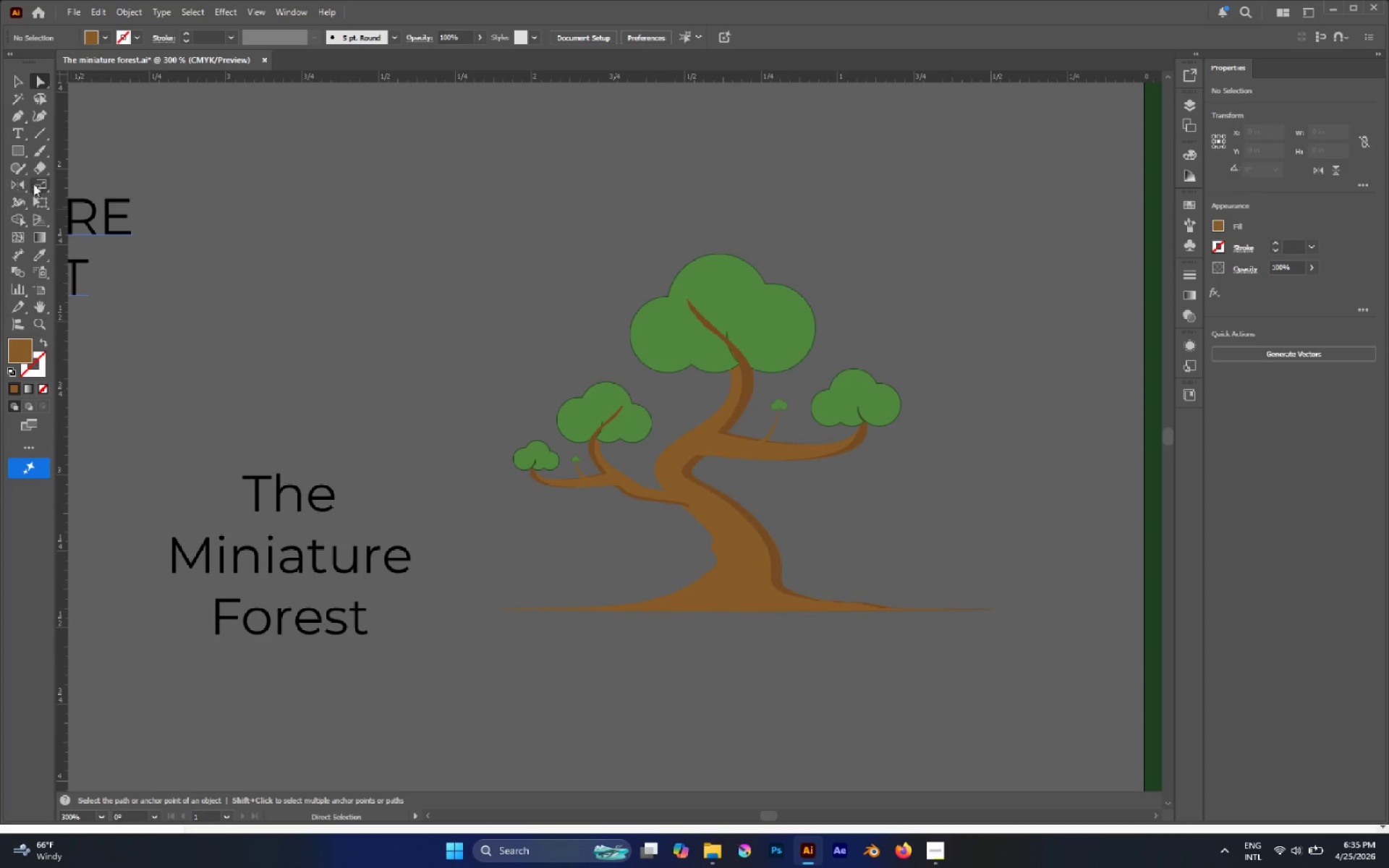 
left_click([41, 166])
 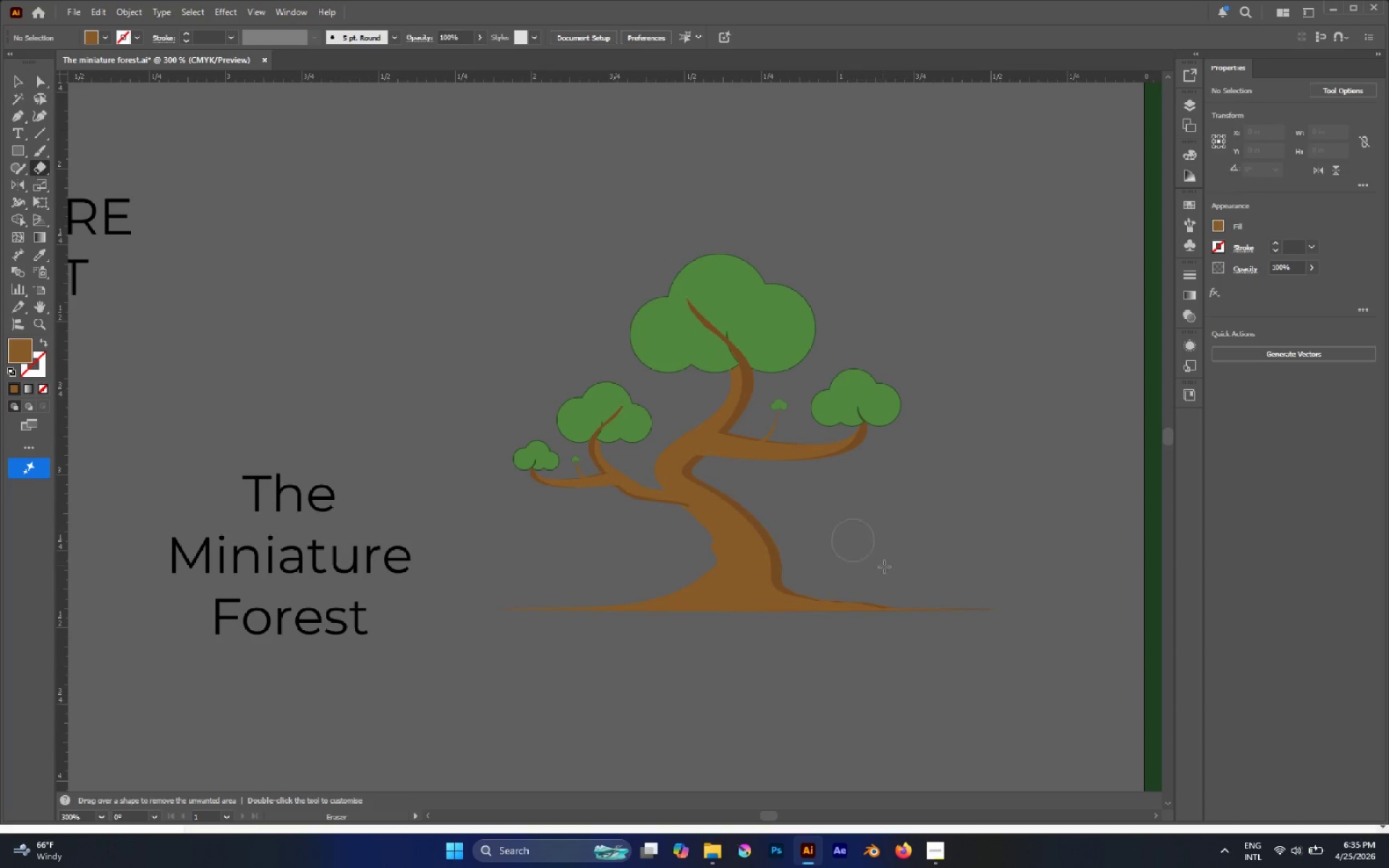 
left_click_drag(start_coordinate=[882, 567], to_coordinate=[889, 678])
 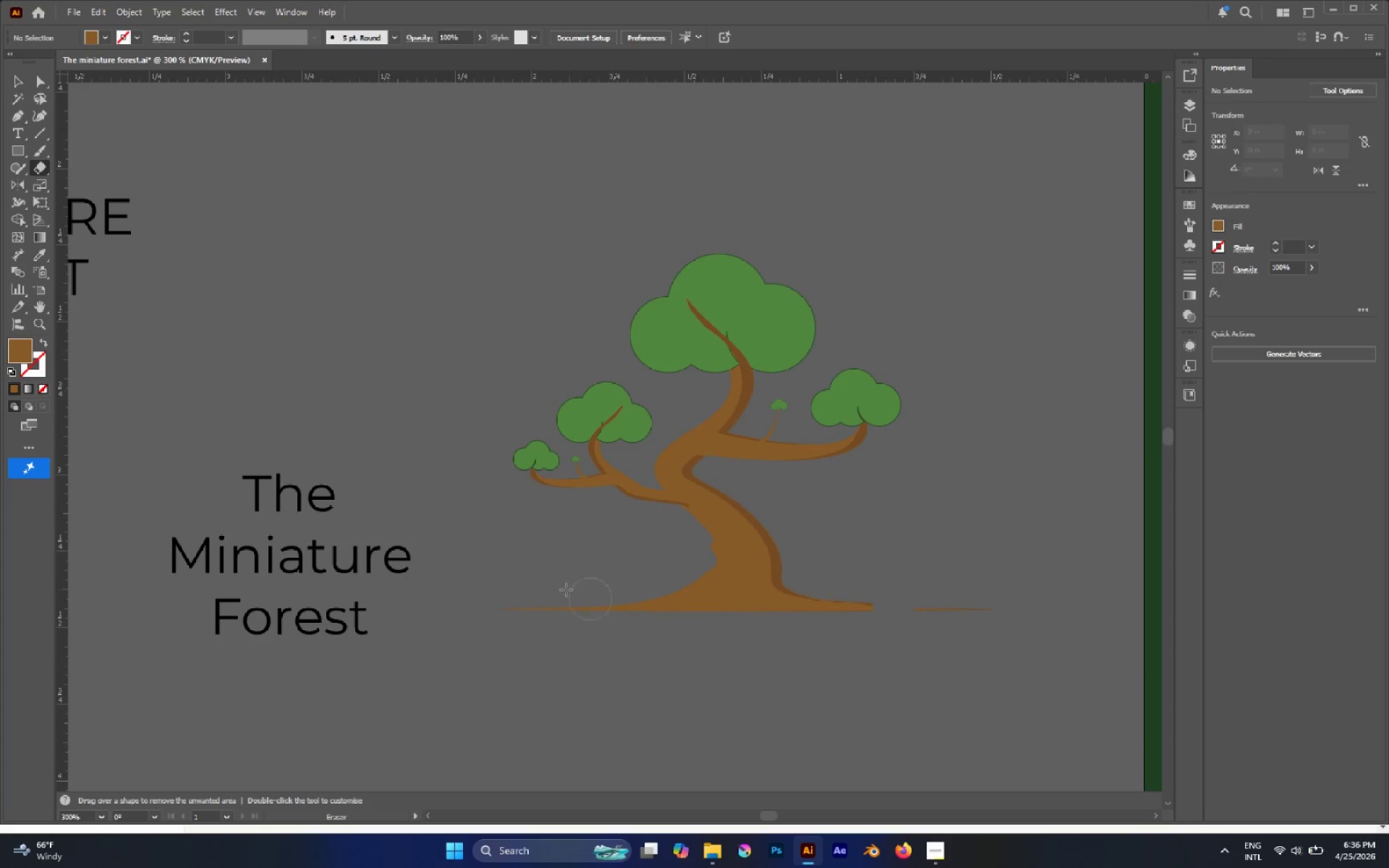 
left_click_drag(start_coordinate=[522, 581], to_coordinate=[519, 640])
 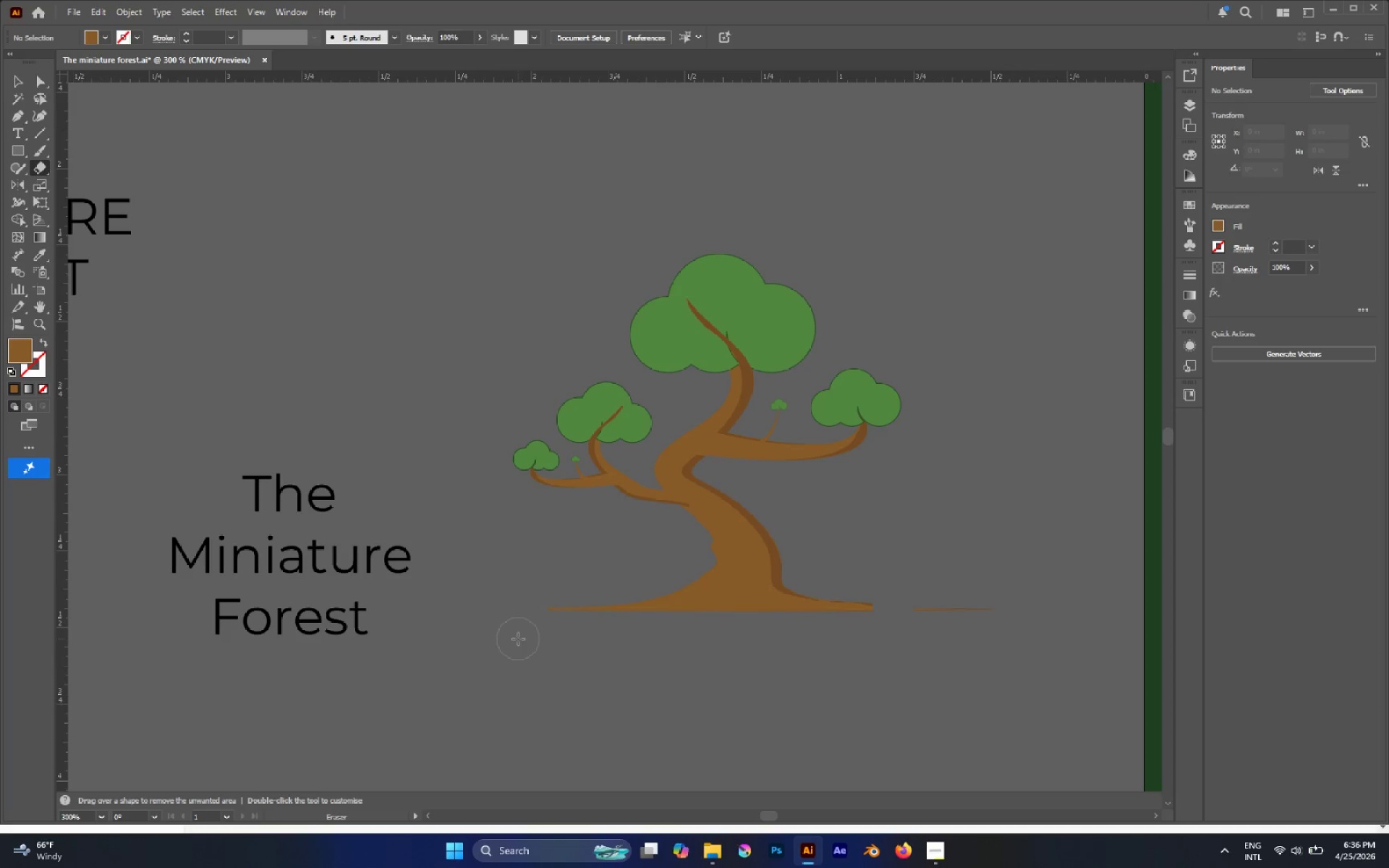 
key(A)
 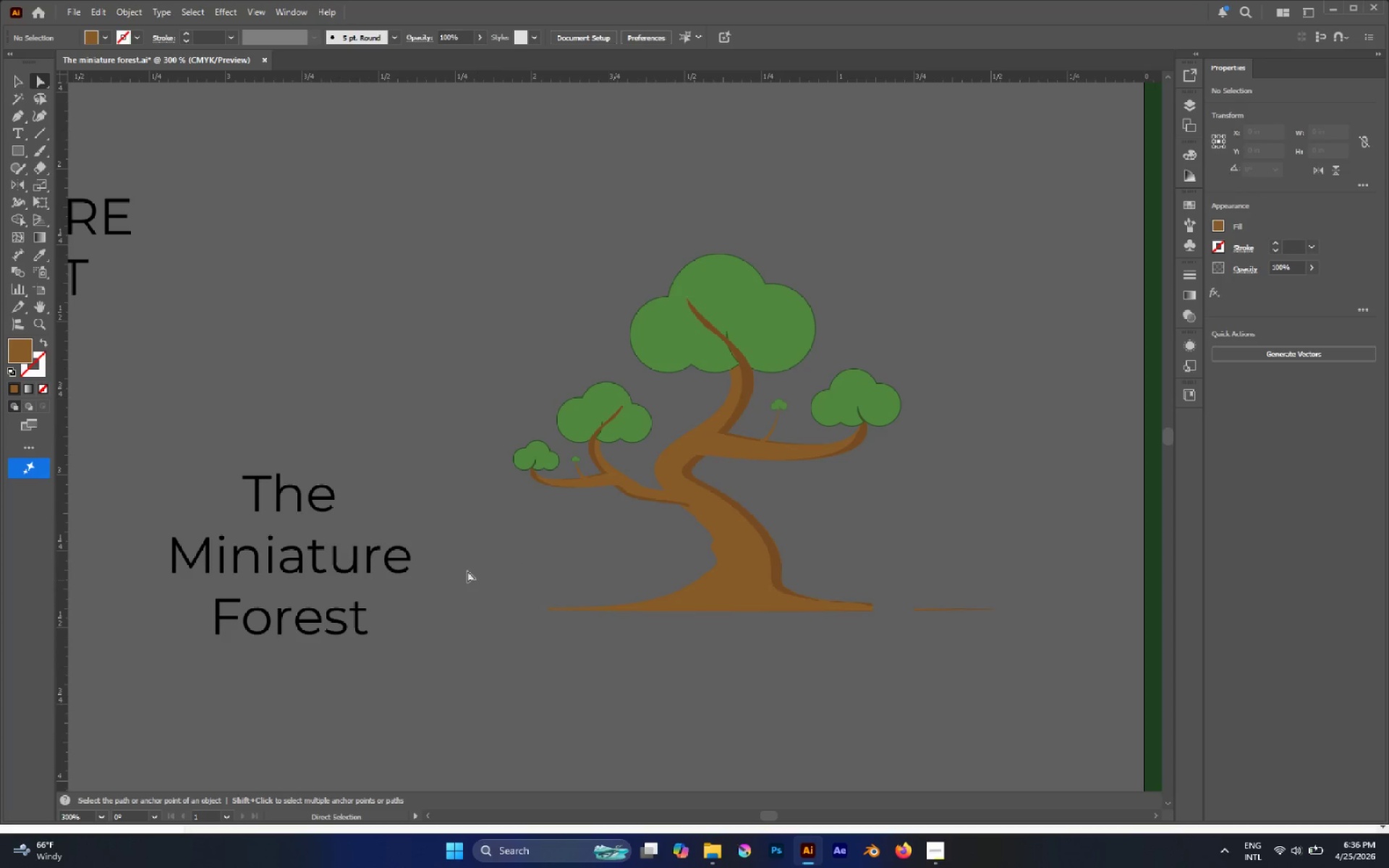 
left_click_drag(start_coordinate=[467, 569], to_coordinate=[510, 637])
 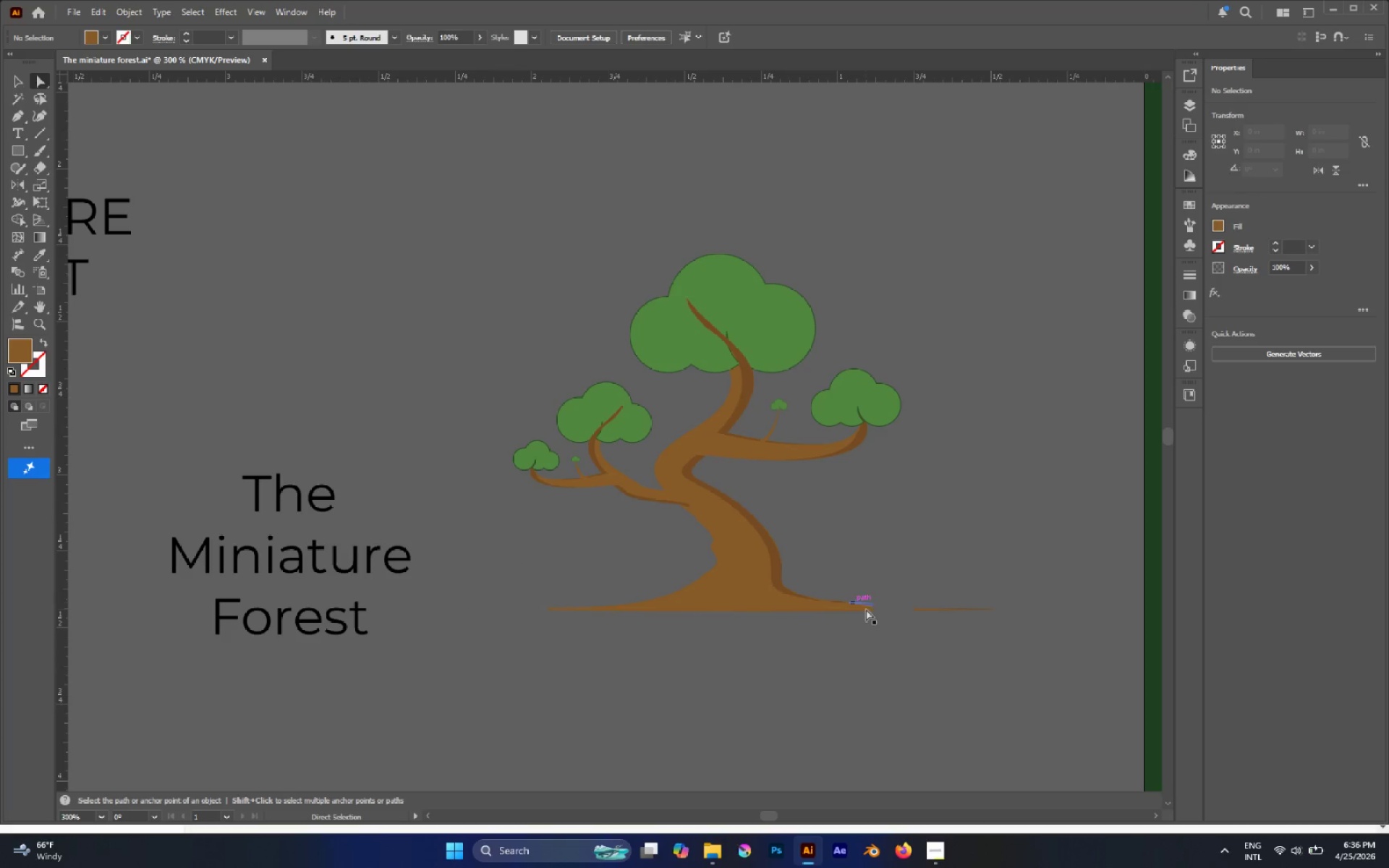 
left_click_drag(start_coordinate=[907, 558], to_coordinate=[1056, 681])
 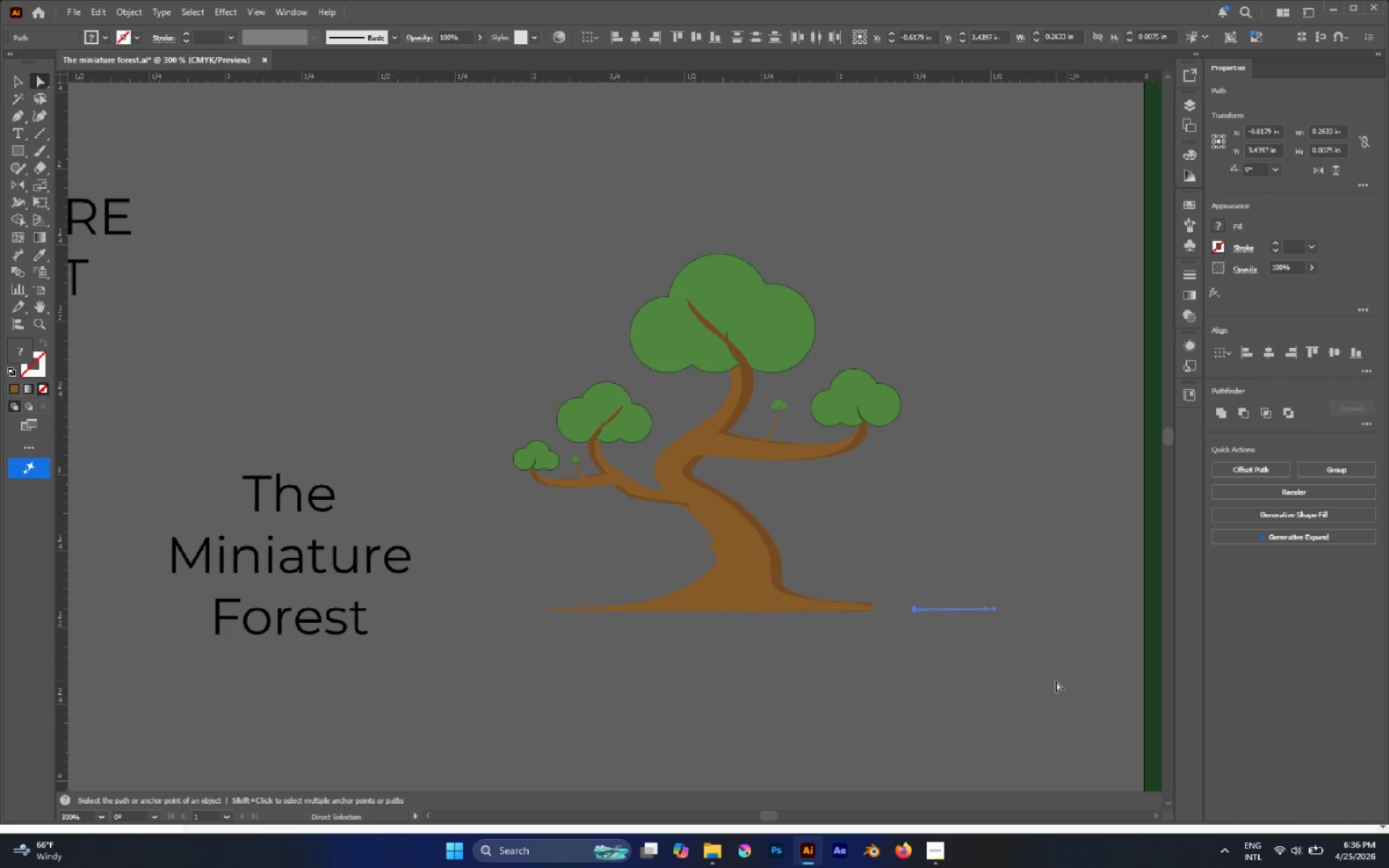 
key(Delete)
 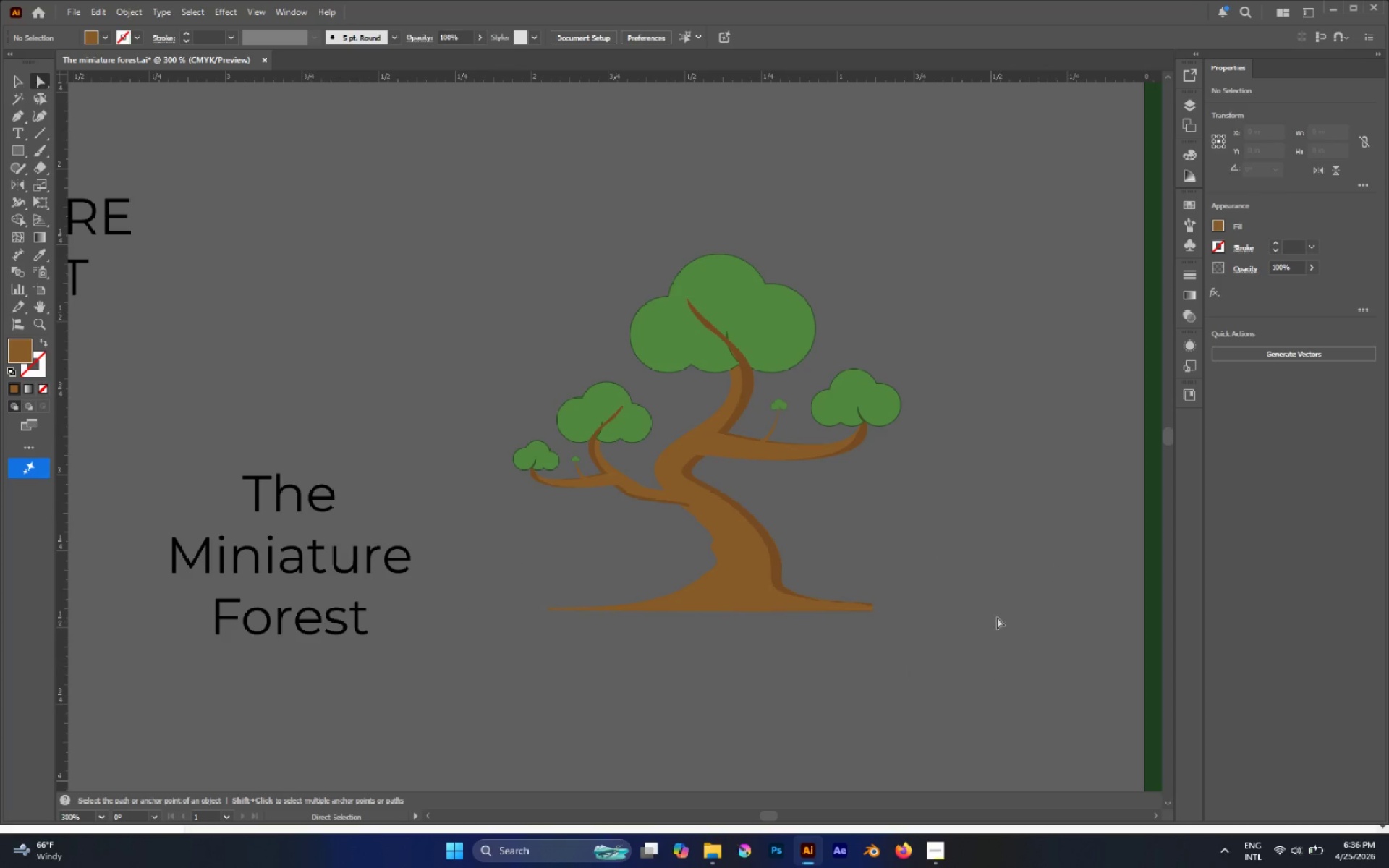 
key(M)
 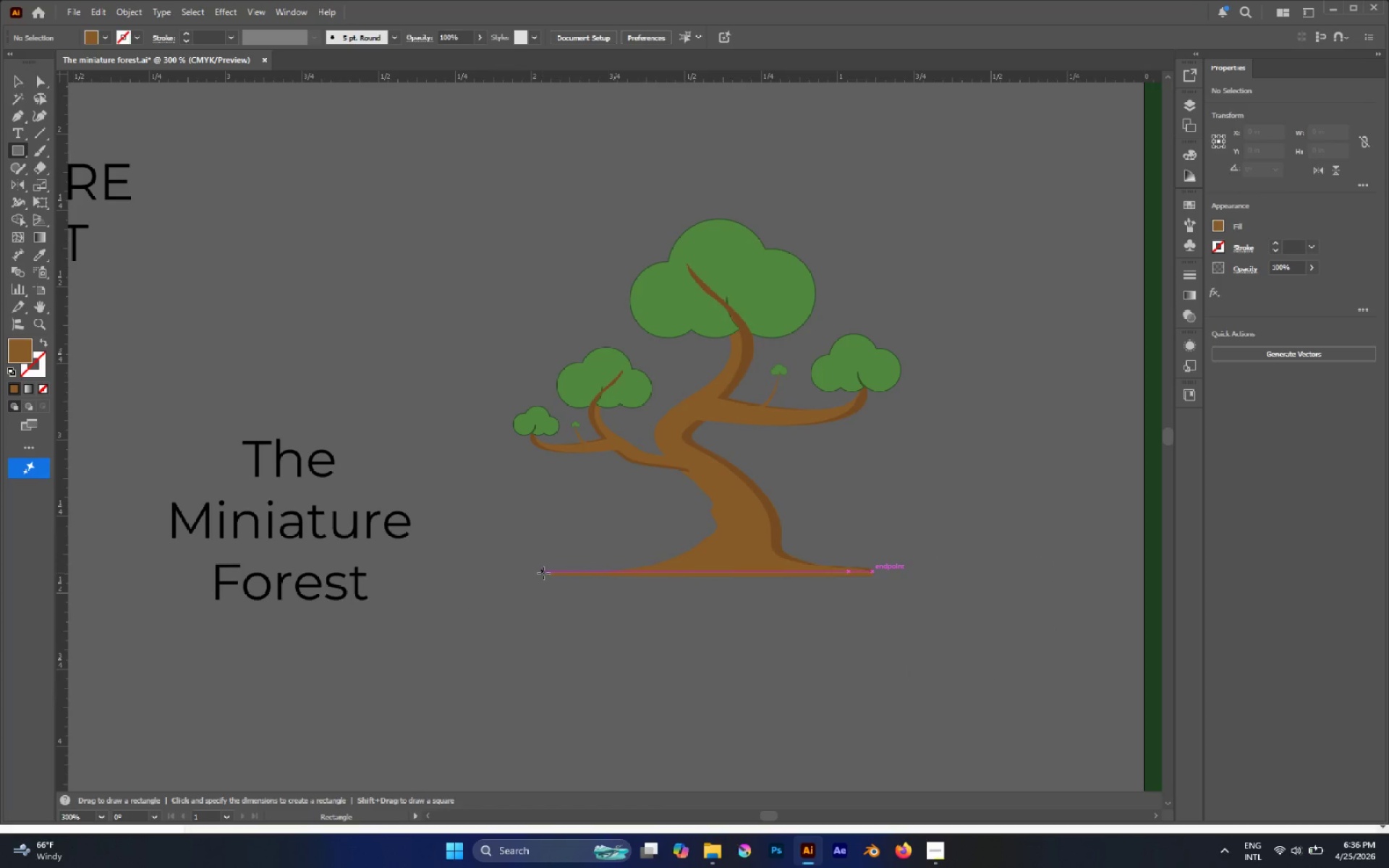 
scroll: coordinate [976, 592], scroll_direction: down, amount: 2.0
 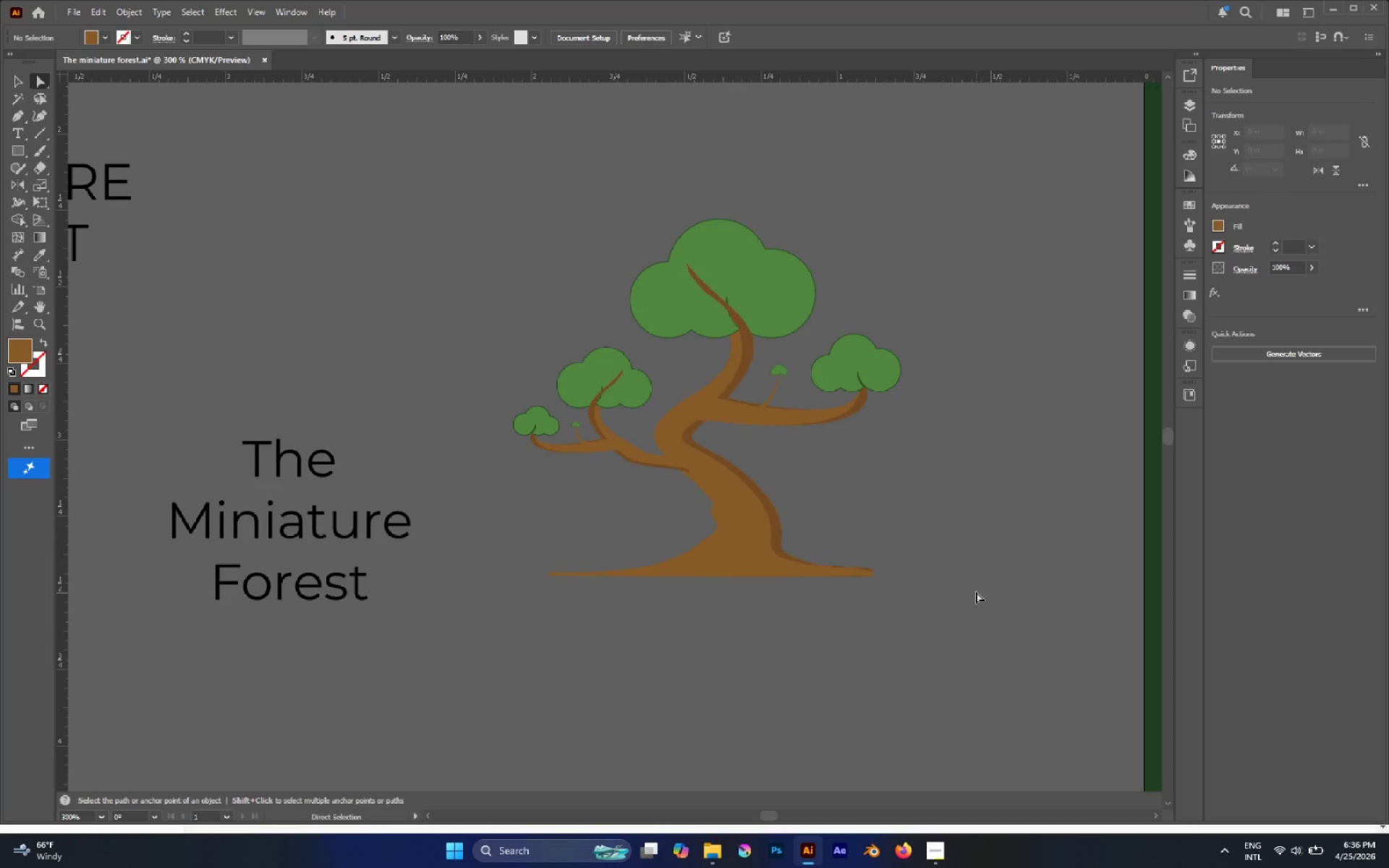 
left_click_drag(start_coordinate=[545, 572], to_coordinate=[874, 598])
 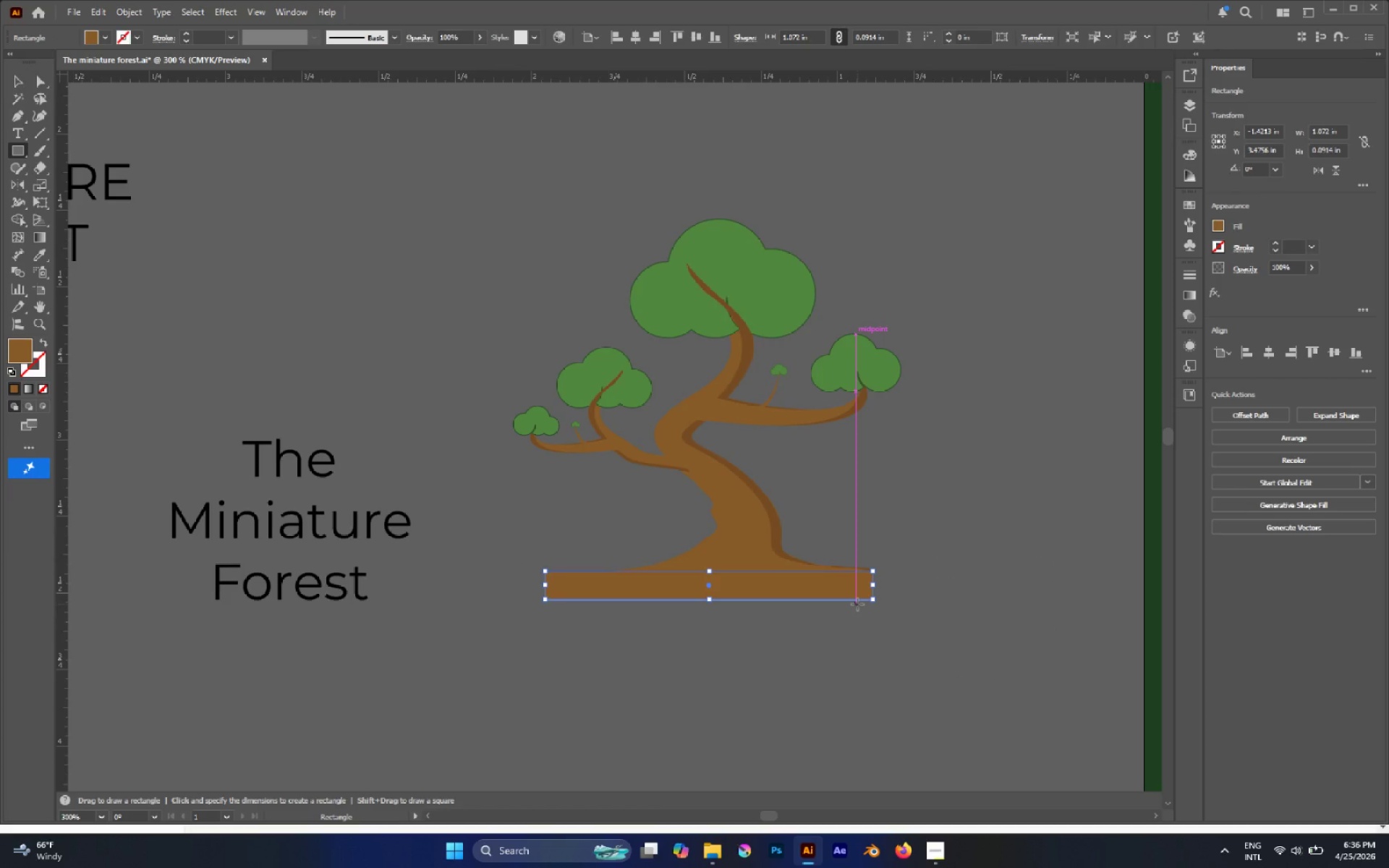 
key(A)
 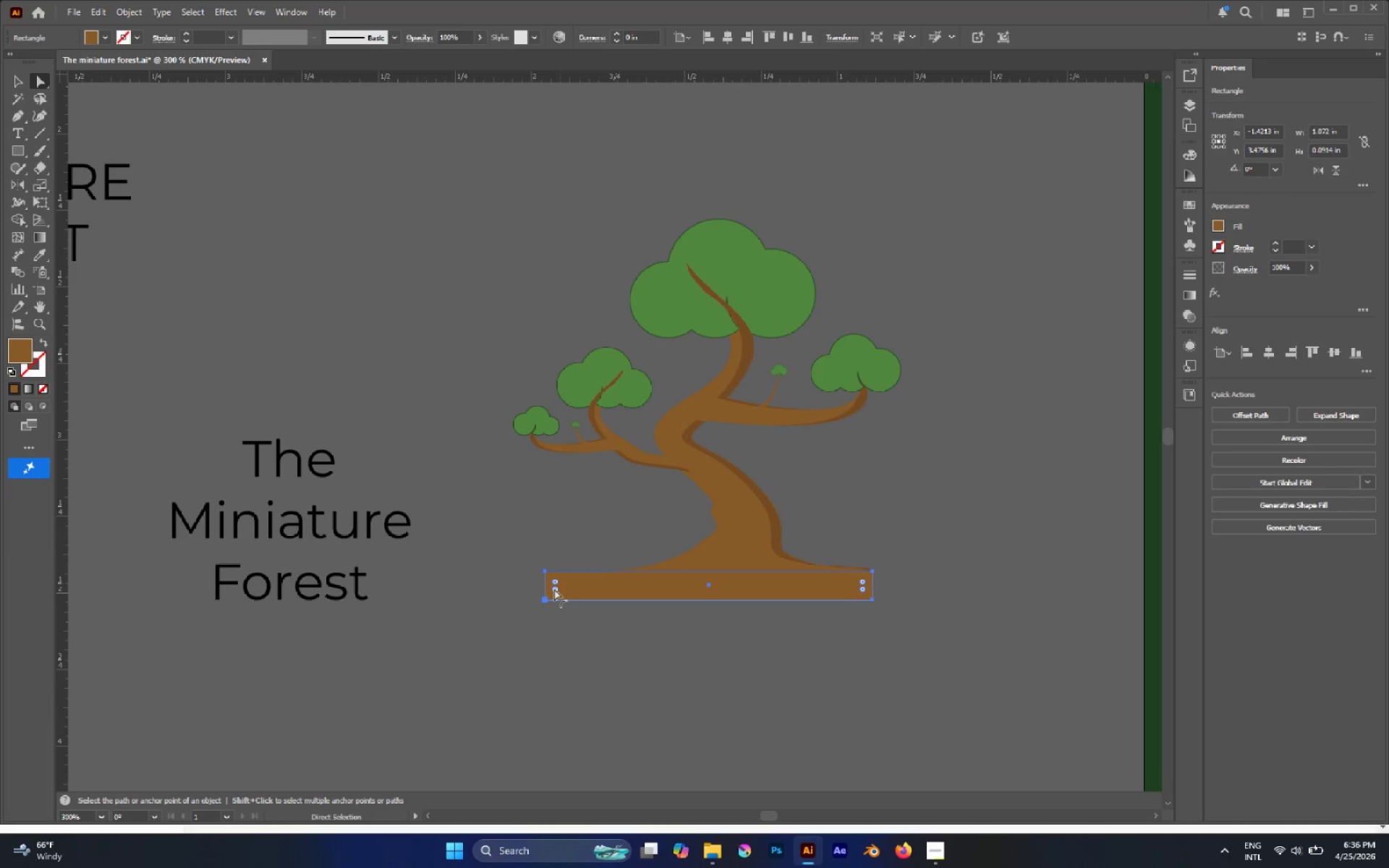 
left_click([554, 589])
 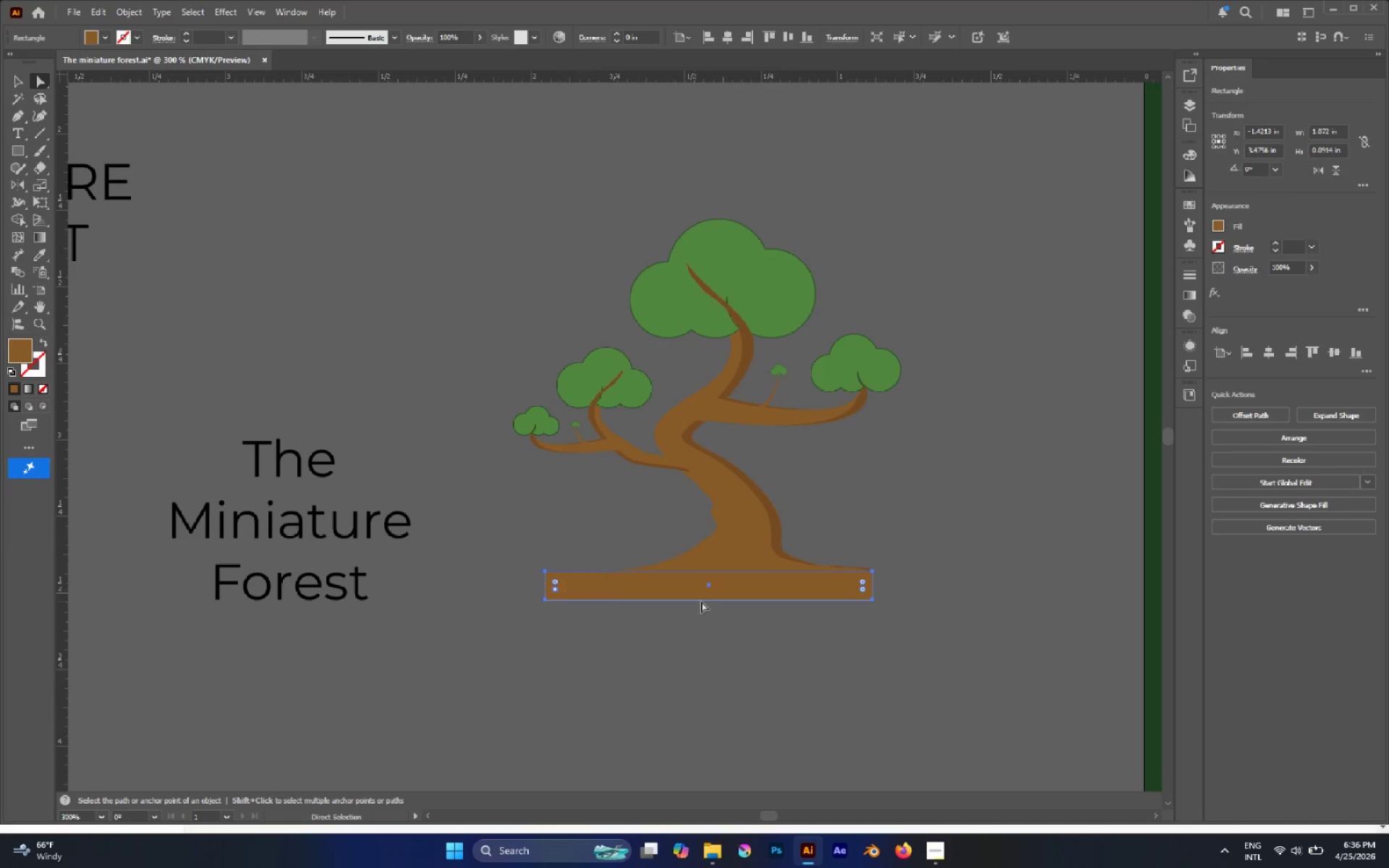 
hold_key(key=ShiftLeft, duration=1.53)
left_click([863, 593])
 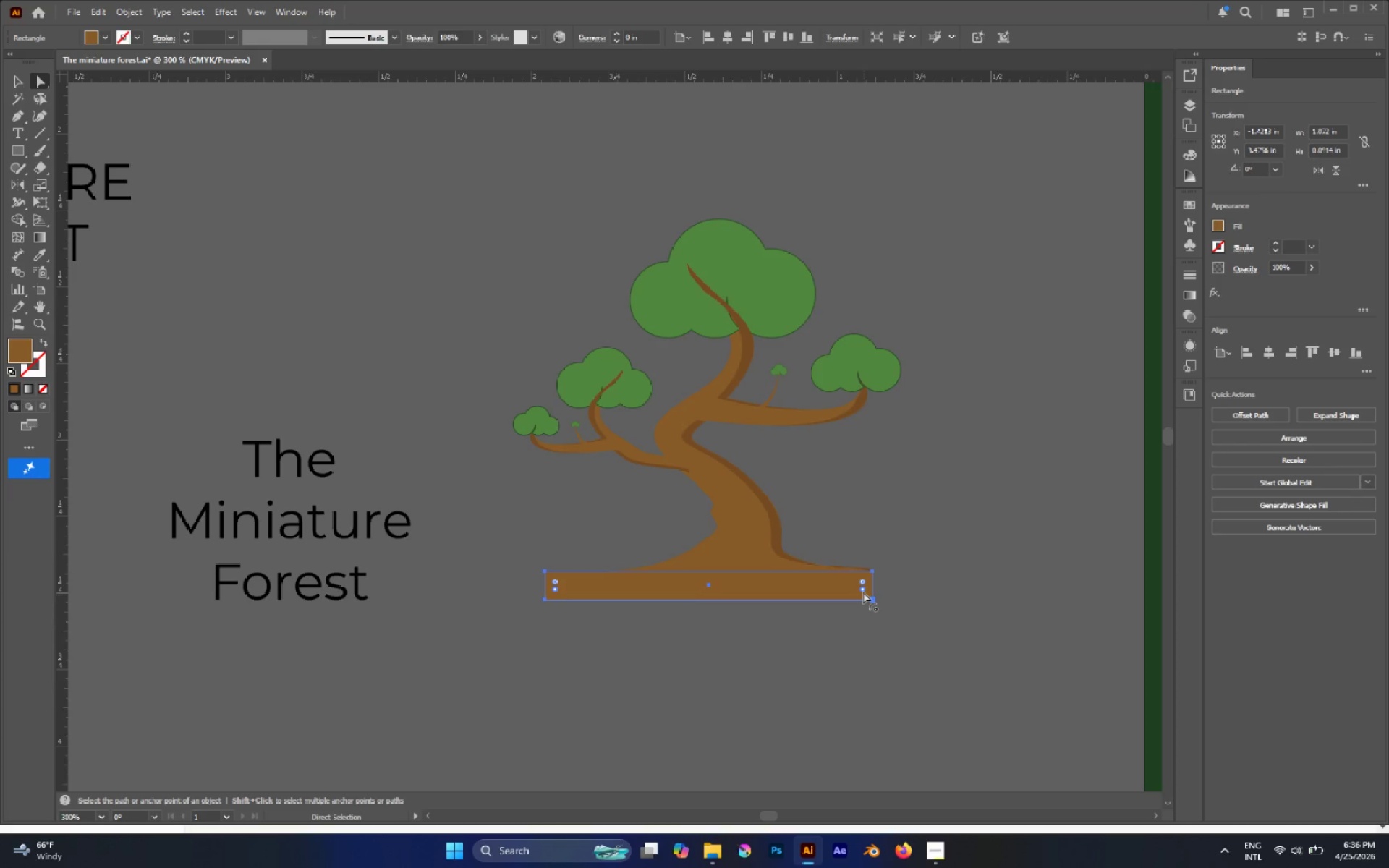 
double_click([824, 584])
 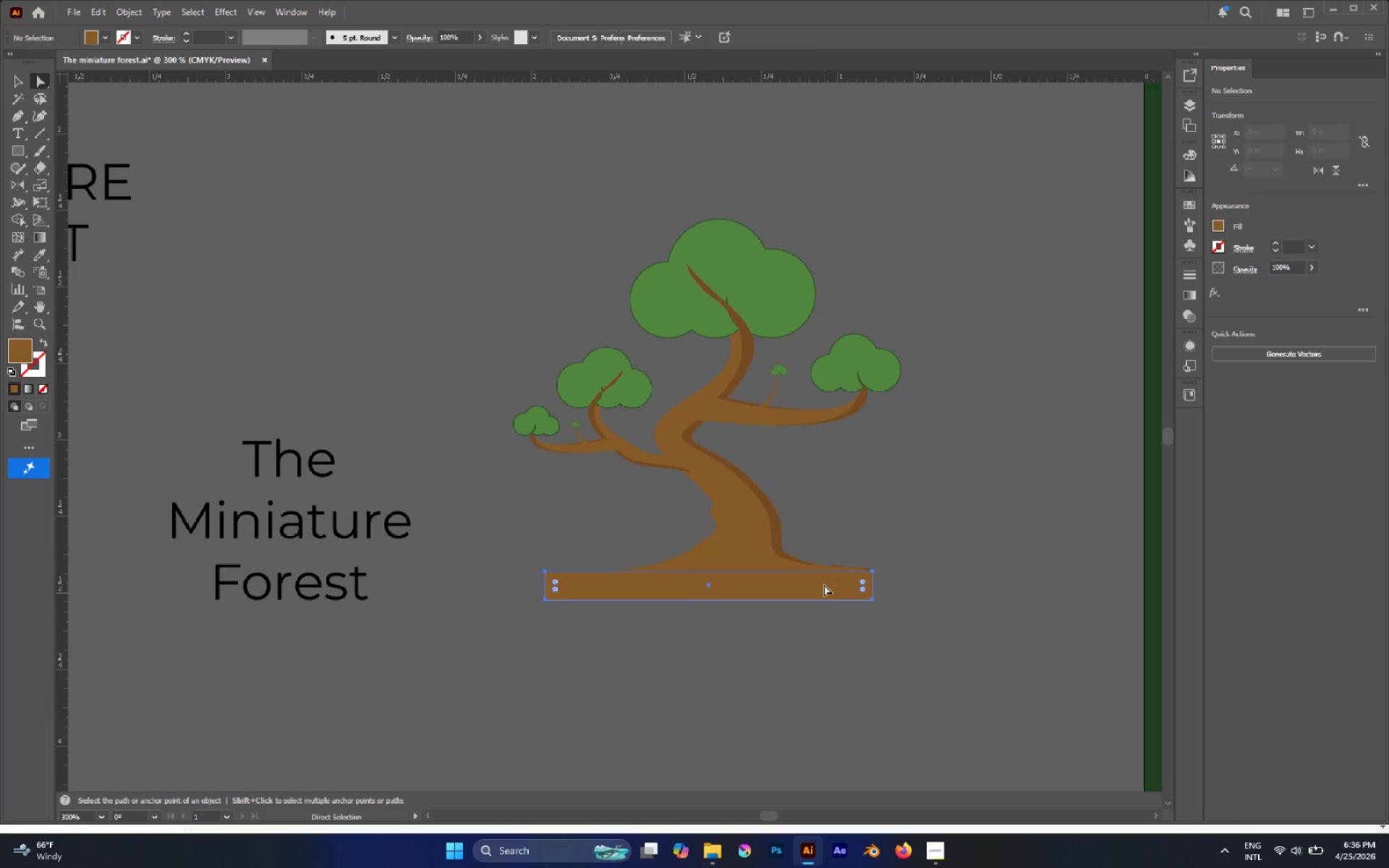 
hold_key(key=AltLeft, duration=1.45)
left_click_drag(start_coordinate=[824, 585], to_coordinate=[822, 603])
 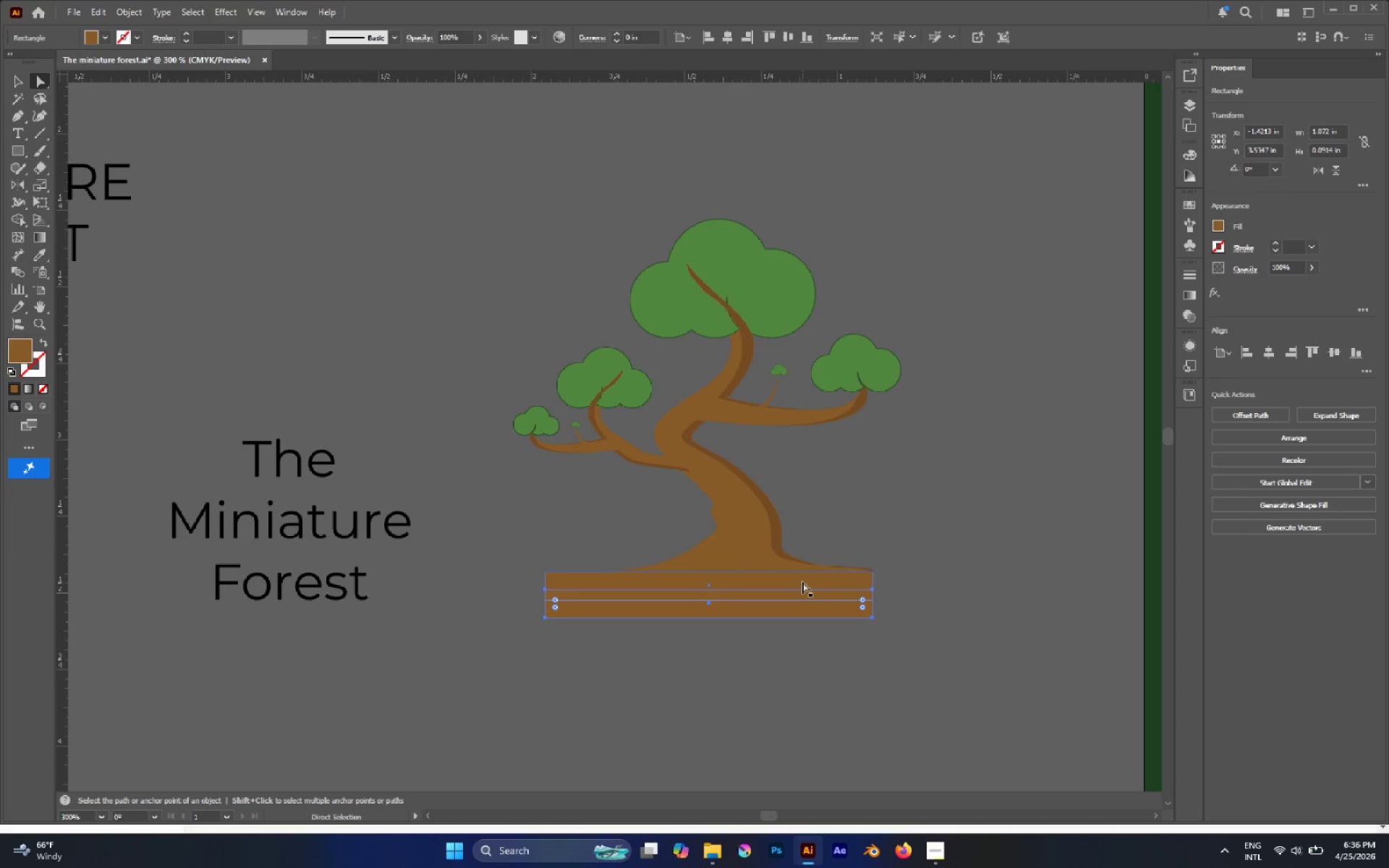 
hold_key(key=ShiftLeft, duration=1.14)
 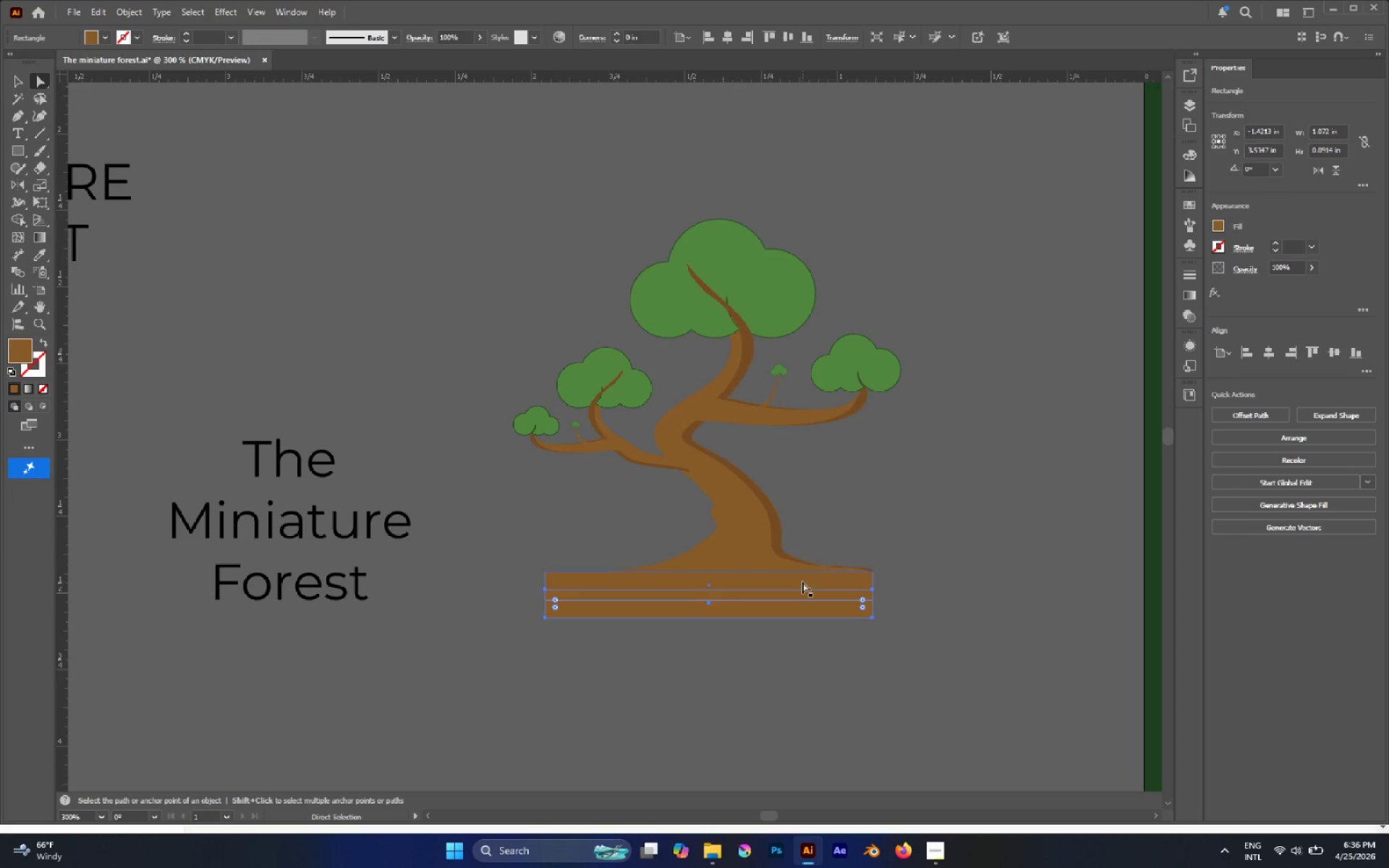 
hold_key(key=ShiftLeft, duration=0.39)
 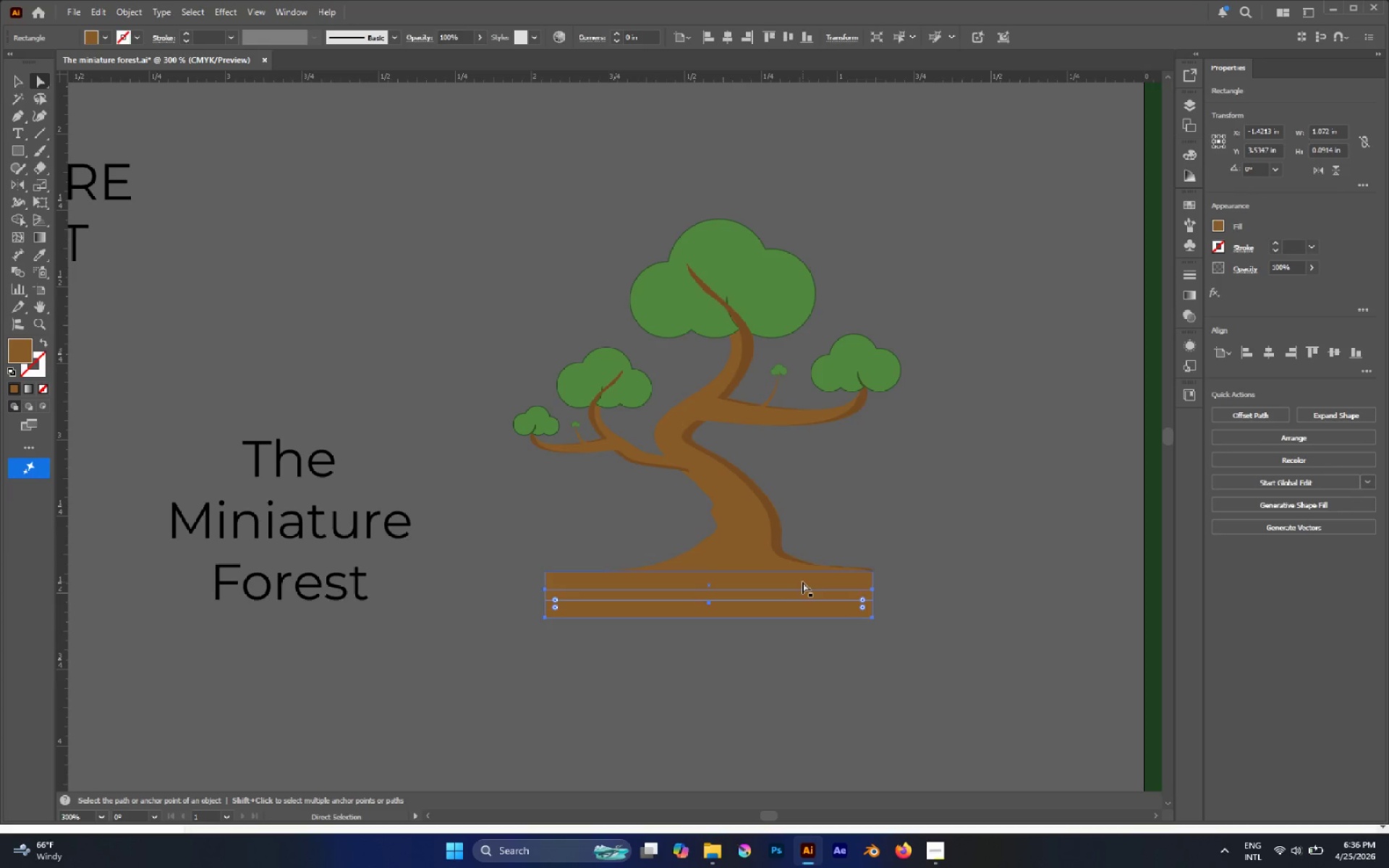 
left_click([802, 582])
 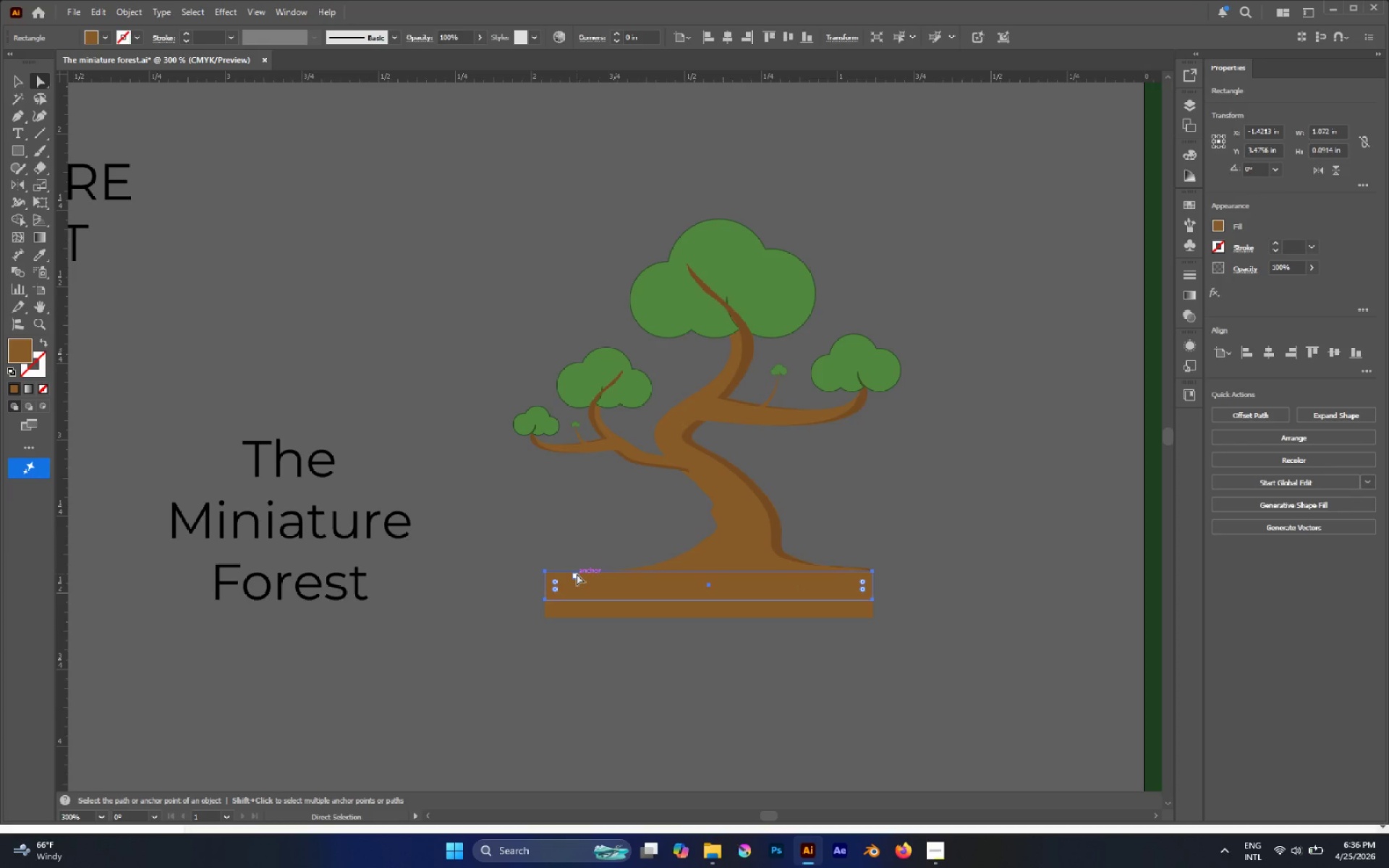 
key(V)
 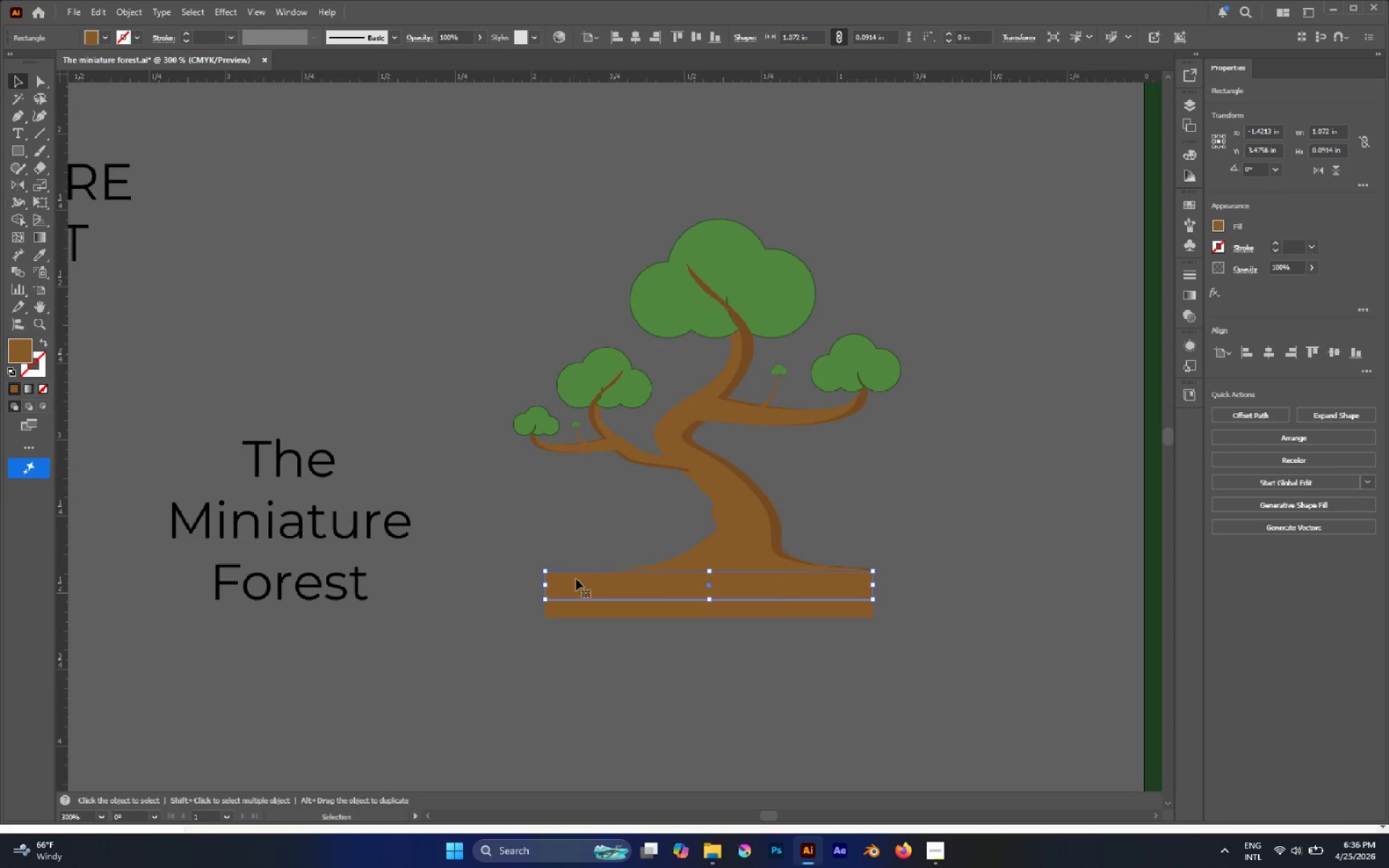 
hold_key(key=AltLeft, duration=0.52)
scroll: coordinate [604, 578], scroll_direction: up, amount: 3.0
 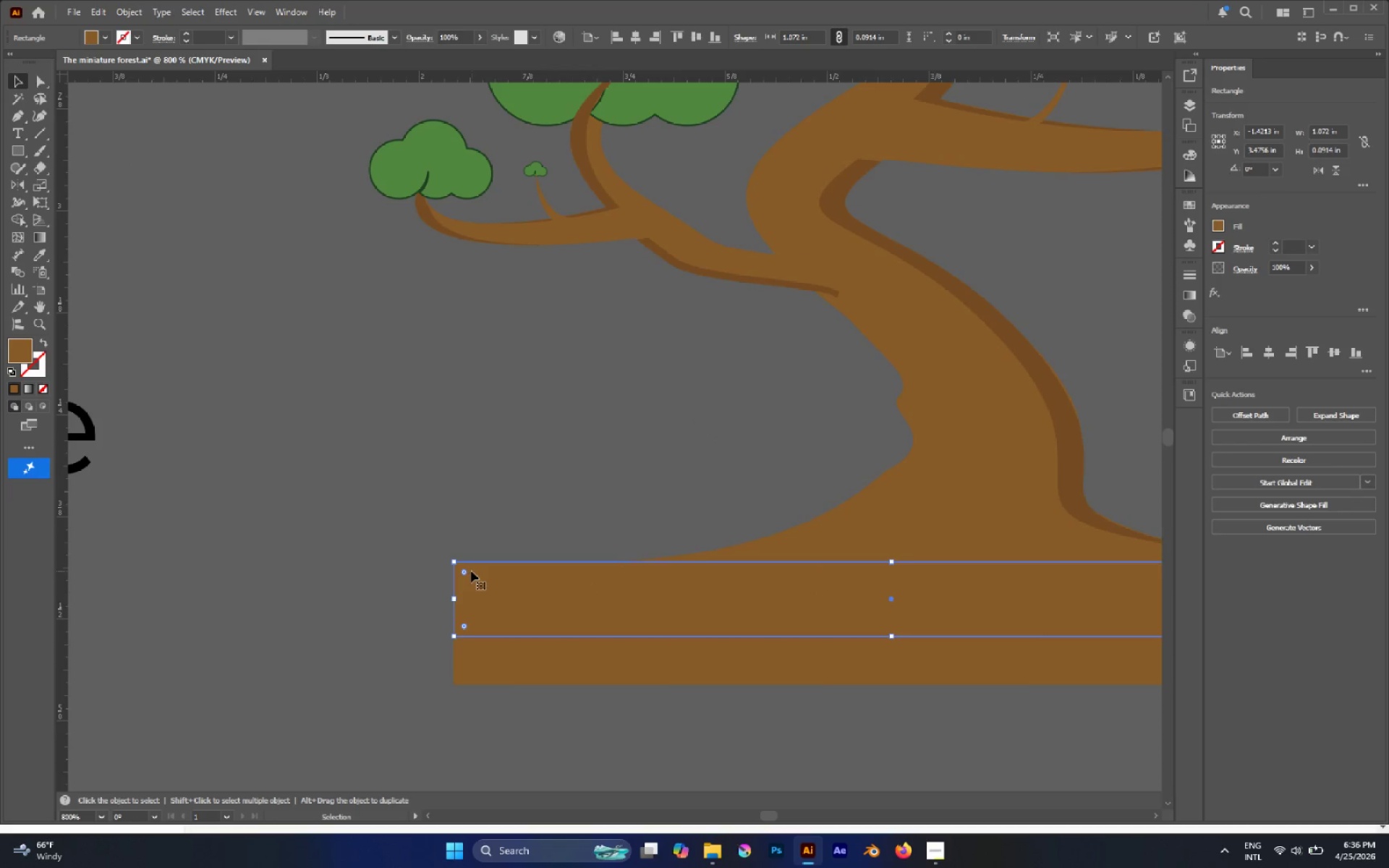 
left_click_drag(start_coordinate=[467, 571], to_coordinate=[654, 624])
 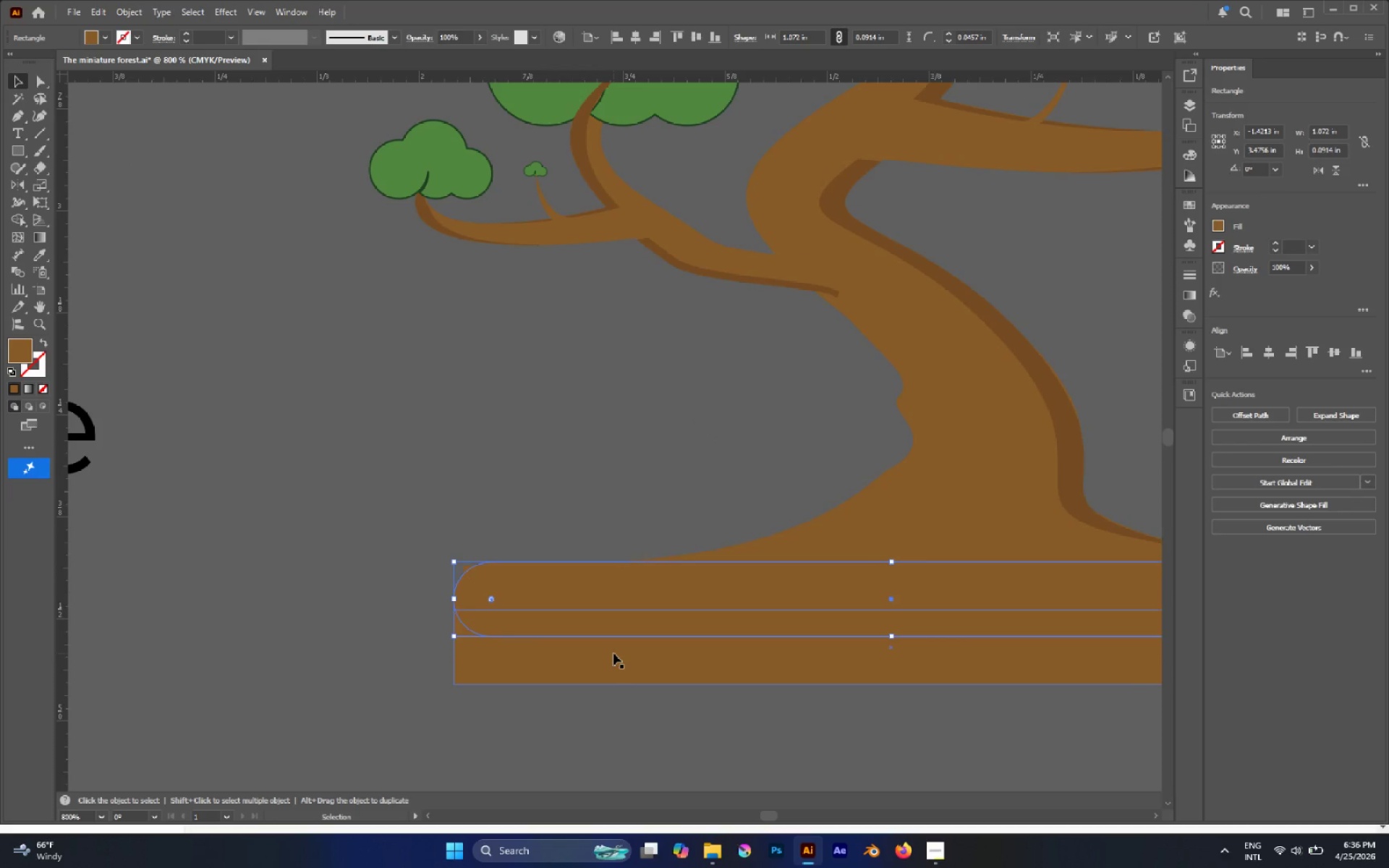 
left_click([613, 653])
 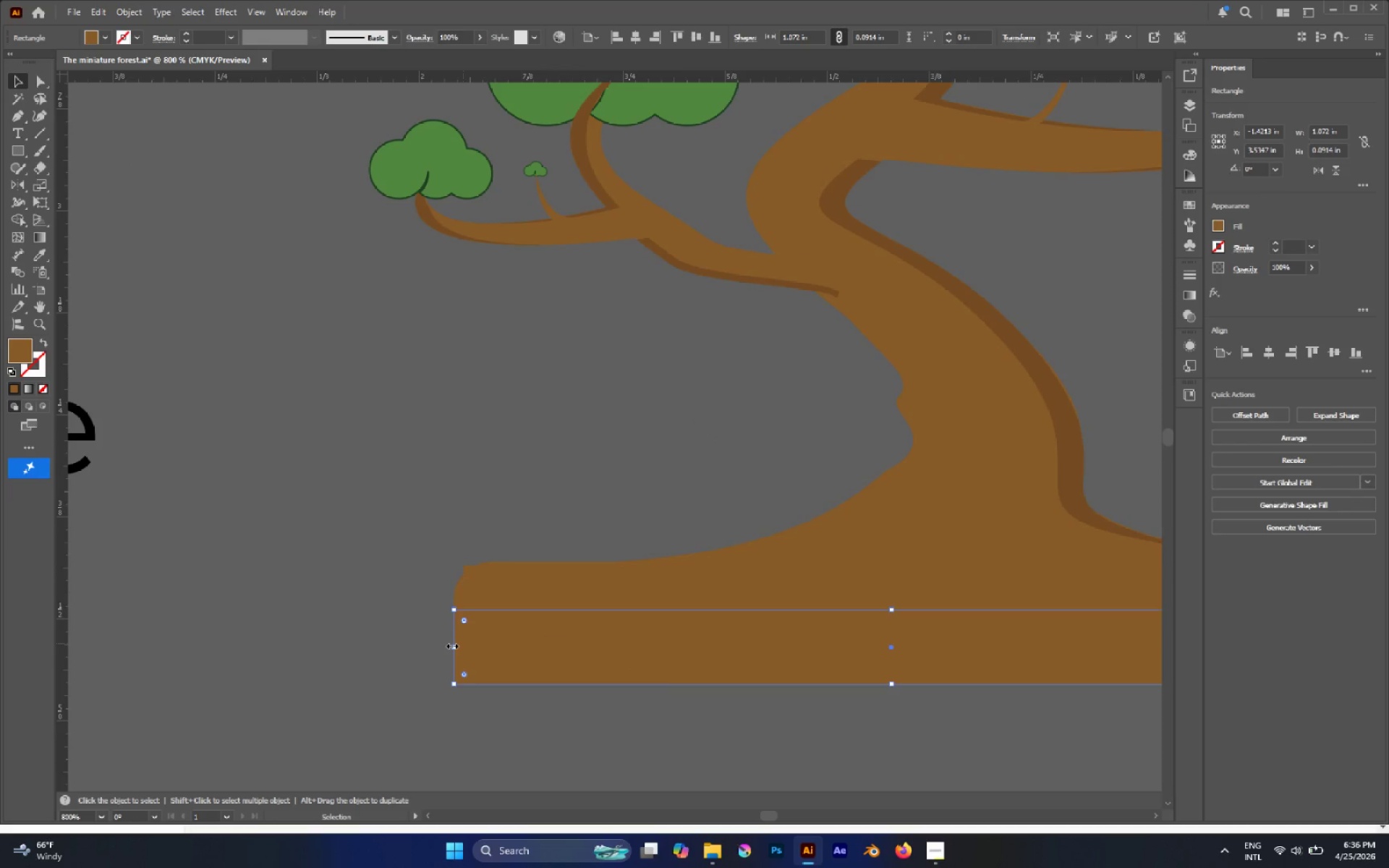 
hold_key(key=AltLeft, duration=1.48)
left_click_drag(start_coordinate=[451, 647], to_coordinate=[472, 653])
 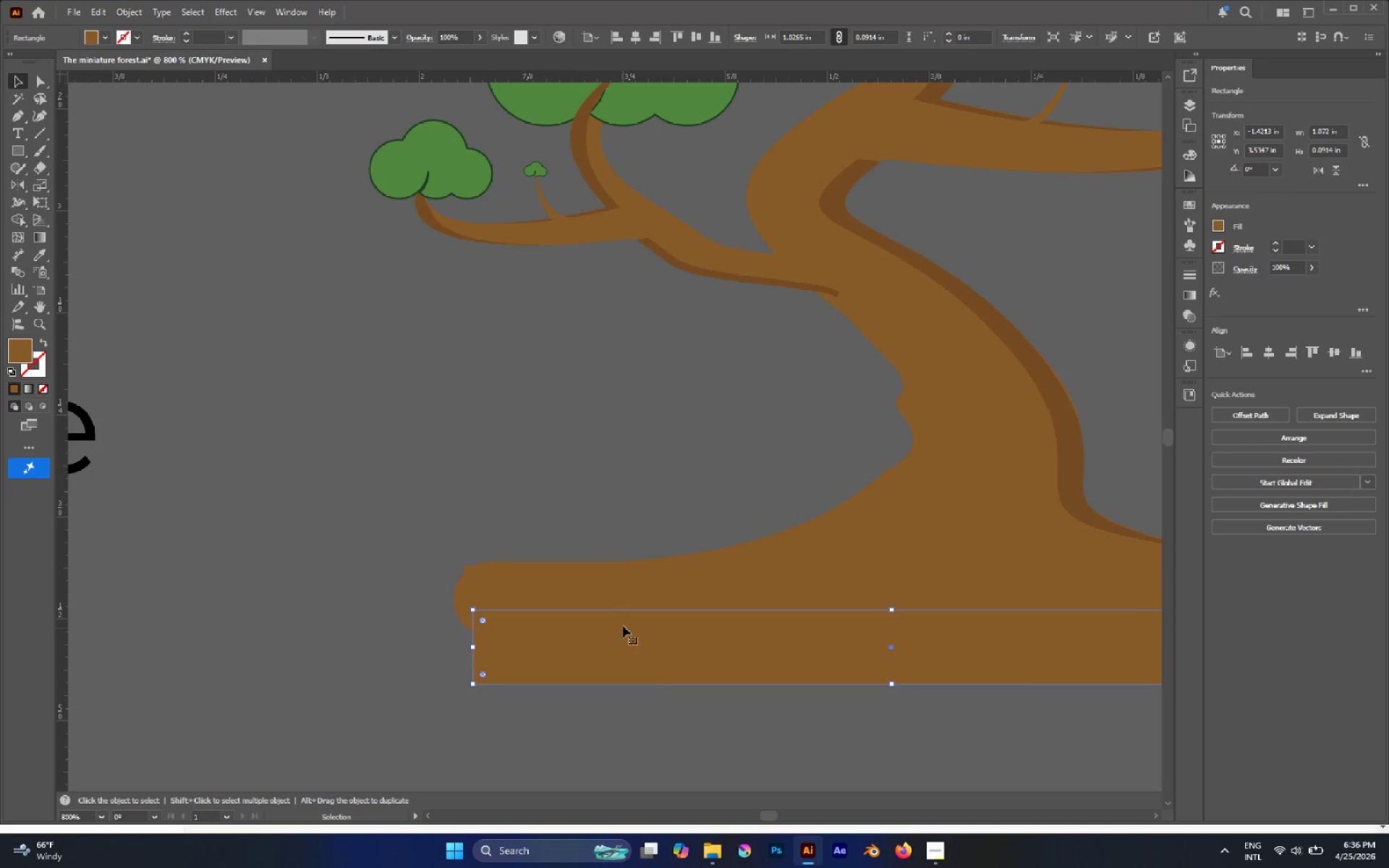 
hold_key(key=AltLeft, duration=0.36)
scroll: coordinate [624, 623], scroll_direction: down, amount: 2.0
 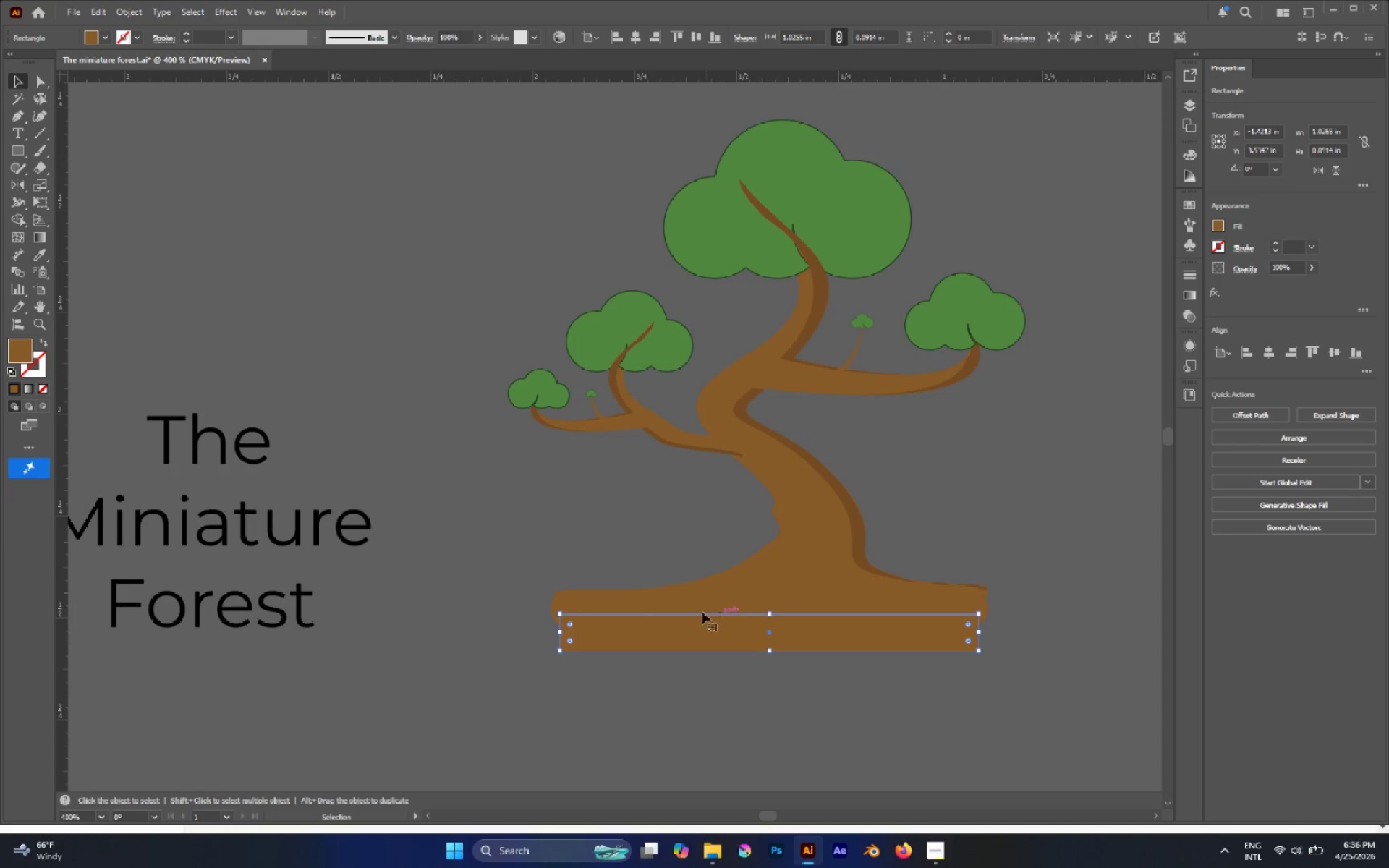 
hold_key(key=ShiftLeft, duration=0.45)
left_click([684, 605])
 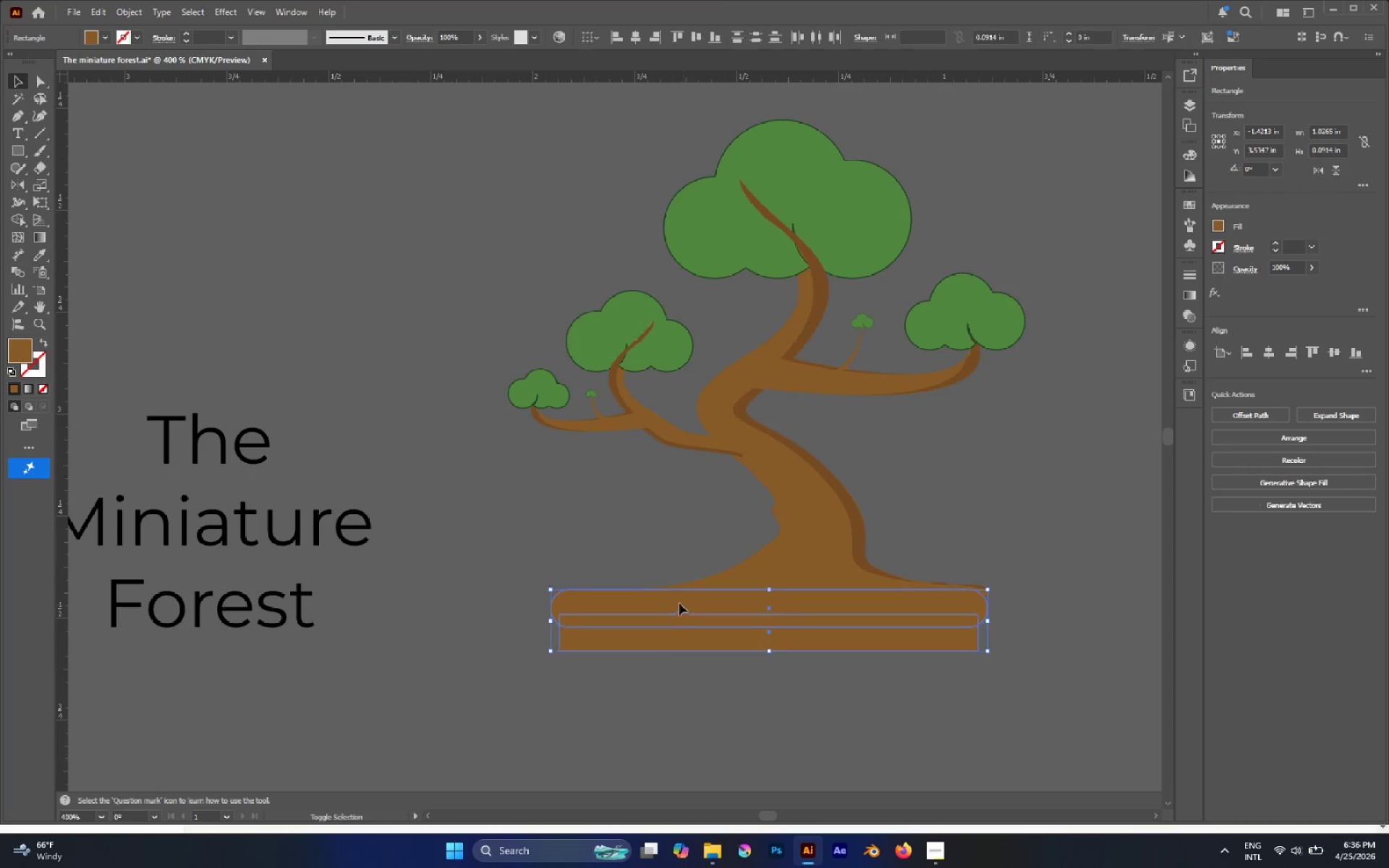 
hold_key(key=AltLeft, duration=0.55)
 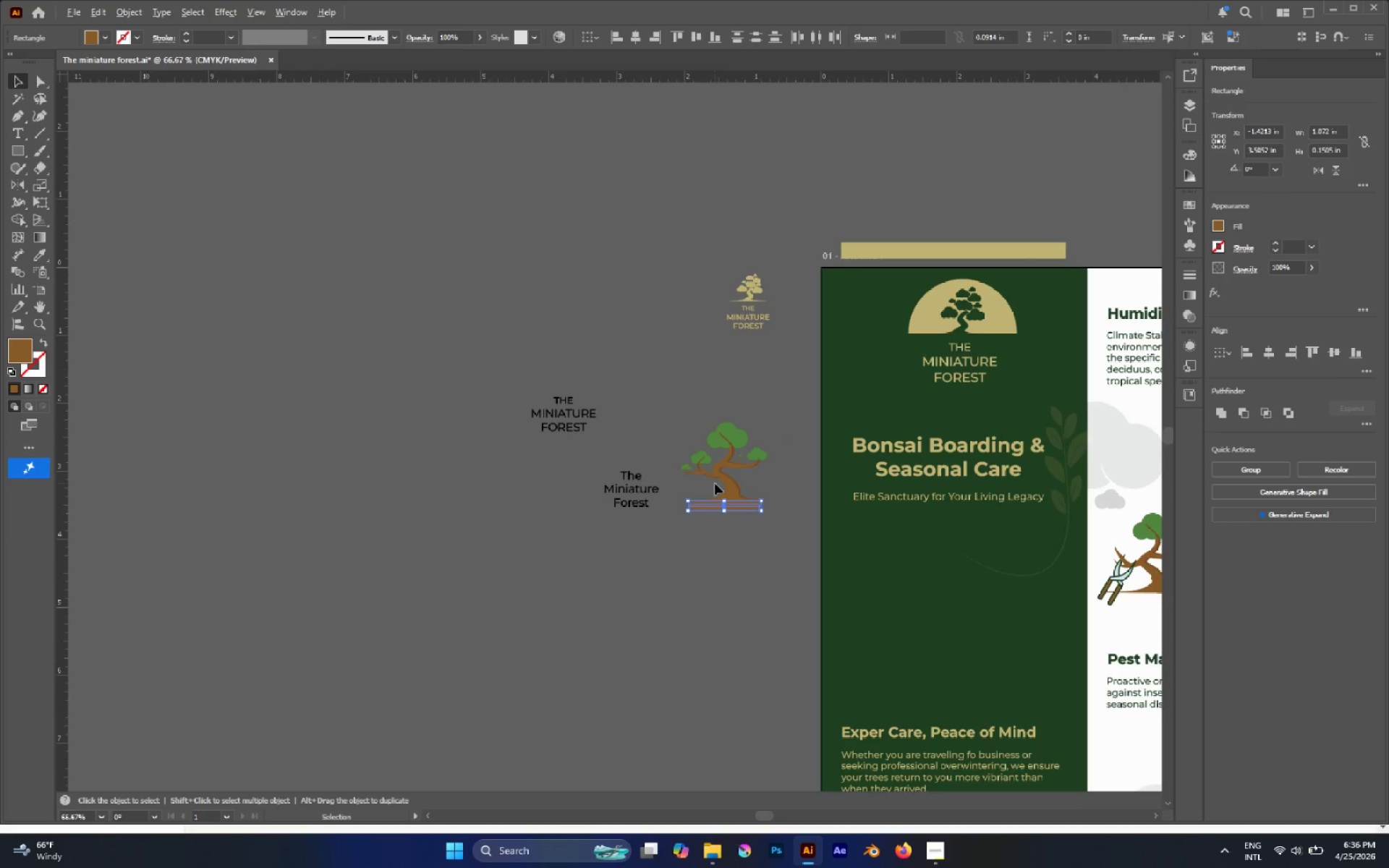 
hold_key(key=AltLeft, duration=0.73)
 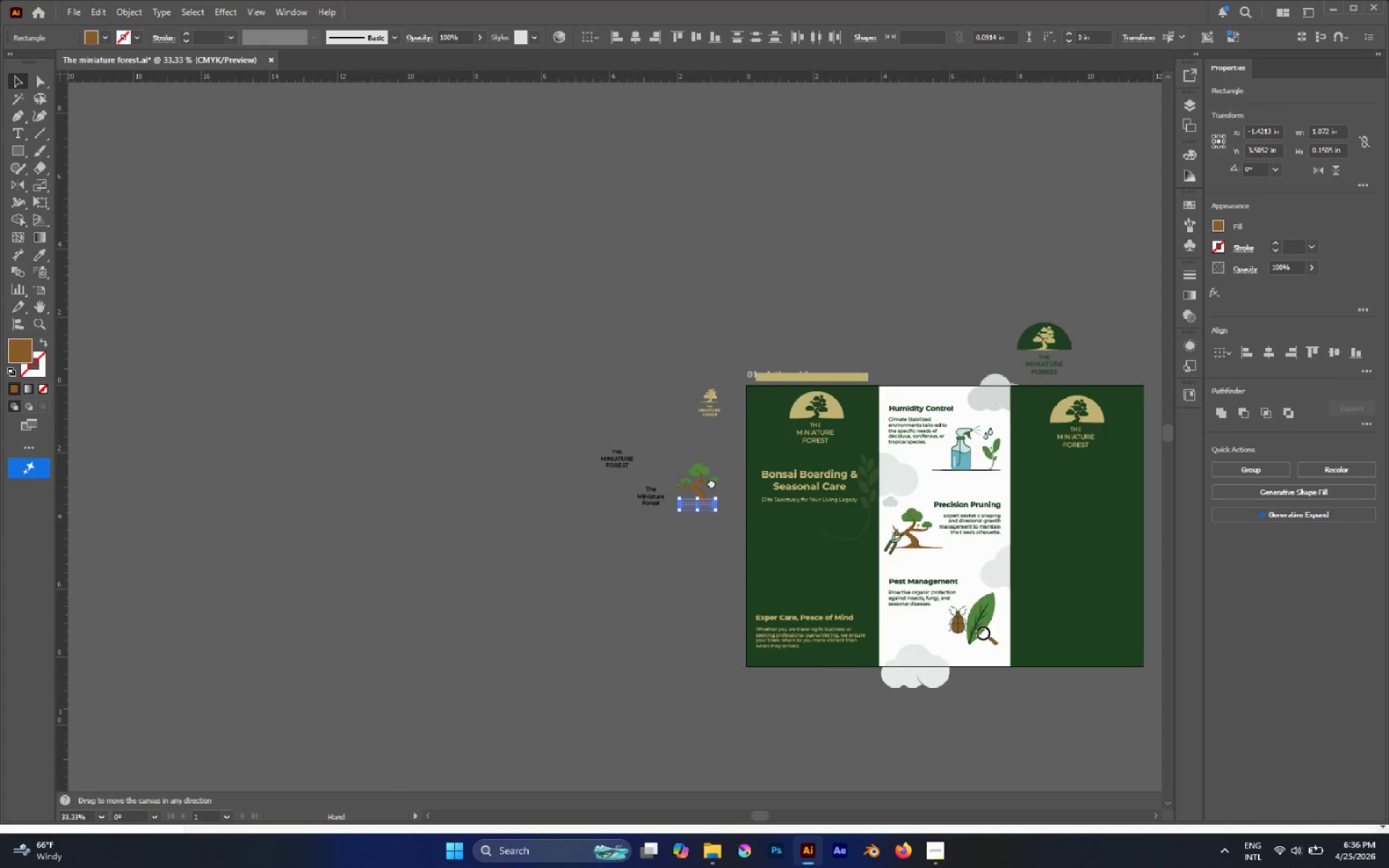 
scroll: coordinate [671, 599], scroll_direction: none, amount: 0.0
 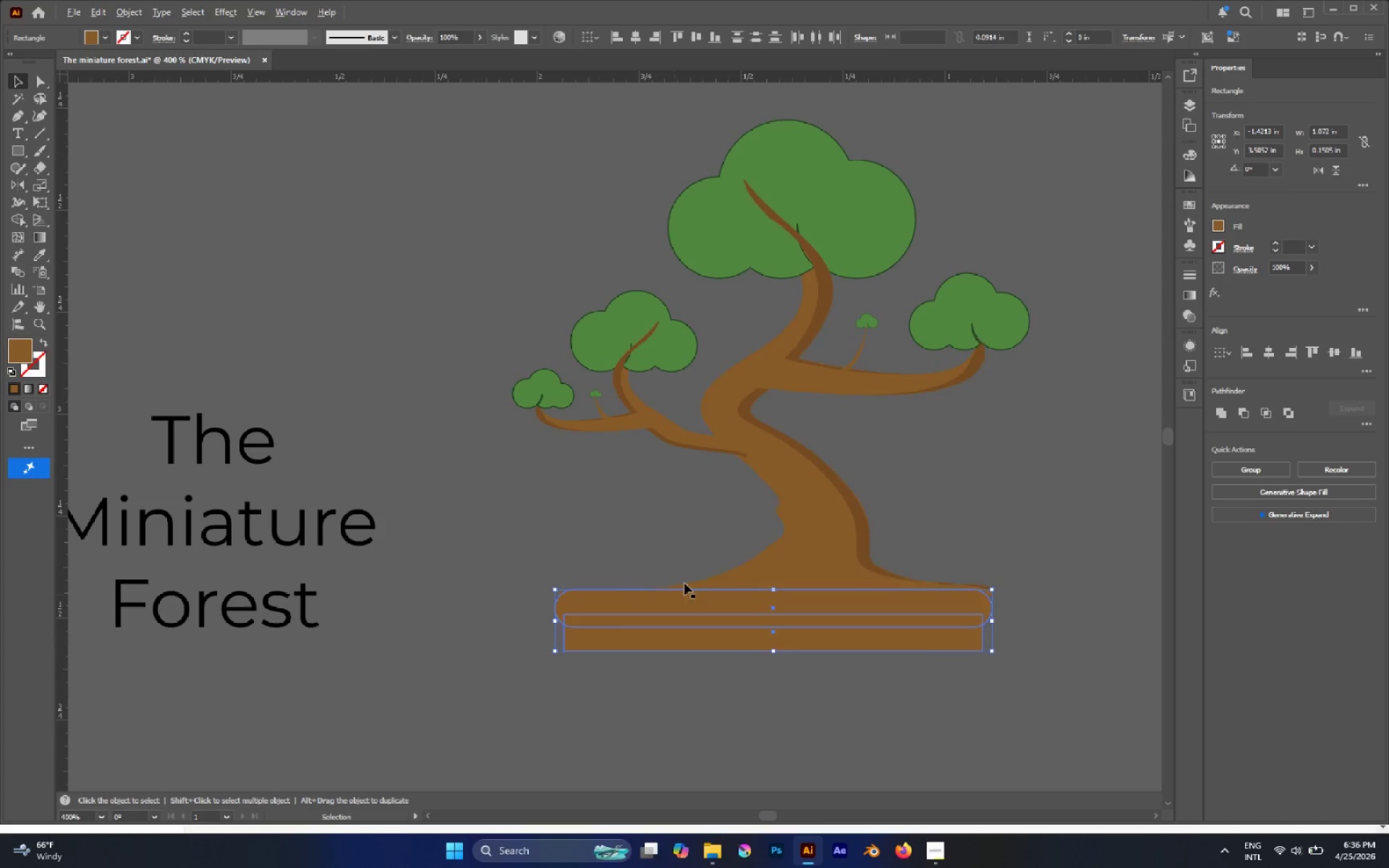 
scroll: coordinate [705, 477], scroll_direction: down, amount: 7.0
 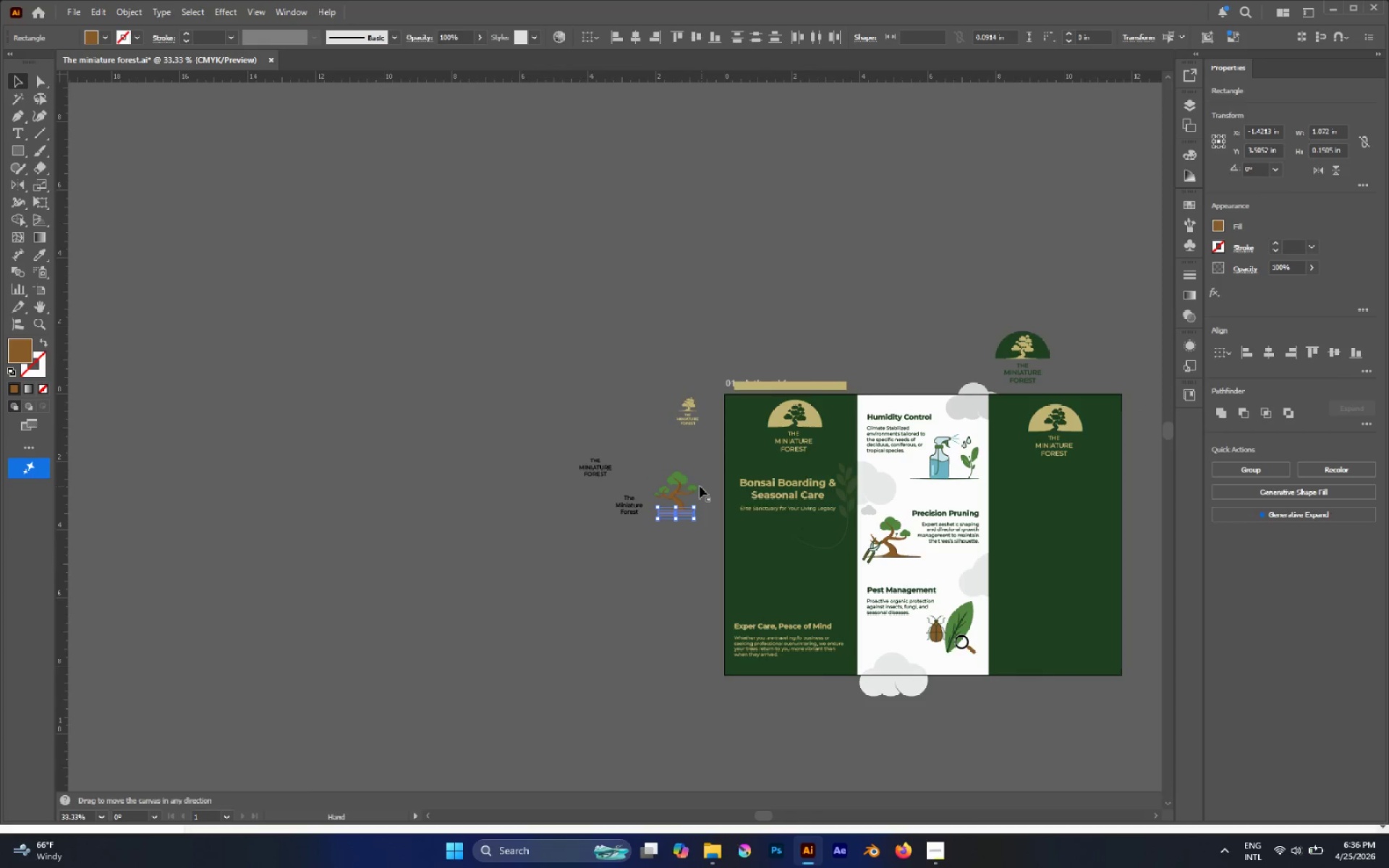 
key(I)
 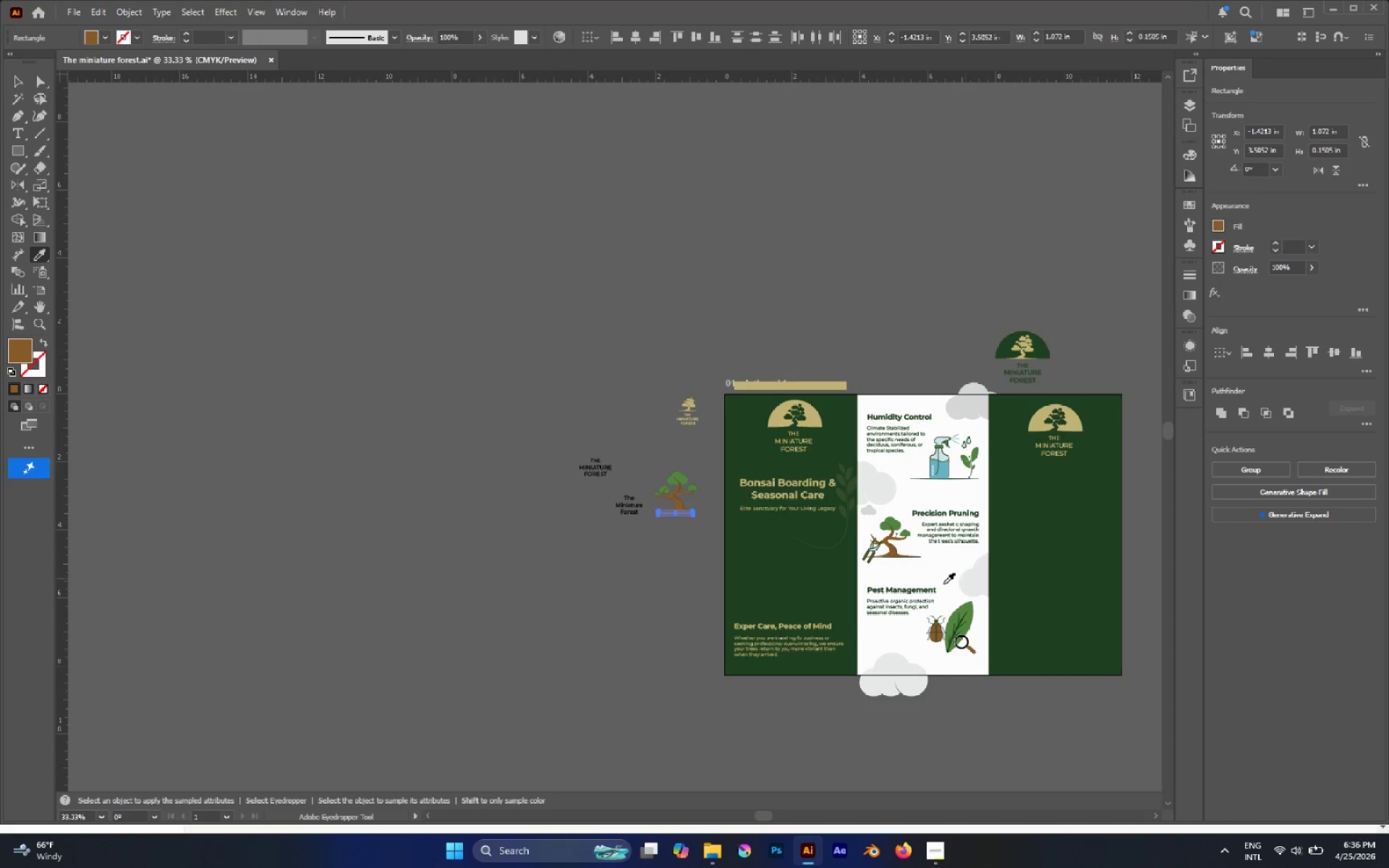 
hold_key(key=AltLeft, duration=0.56)
scroll: coordinate [883, 551], scroll_direction: up, amount: 4.0
 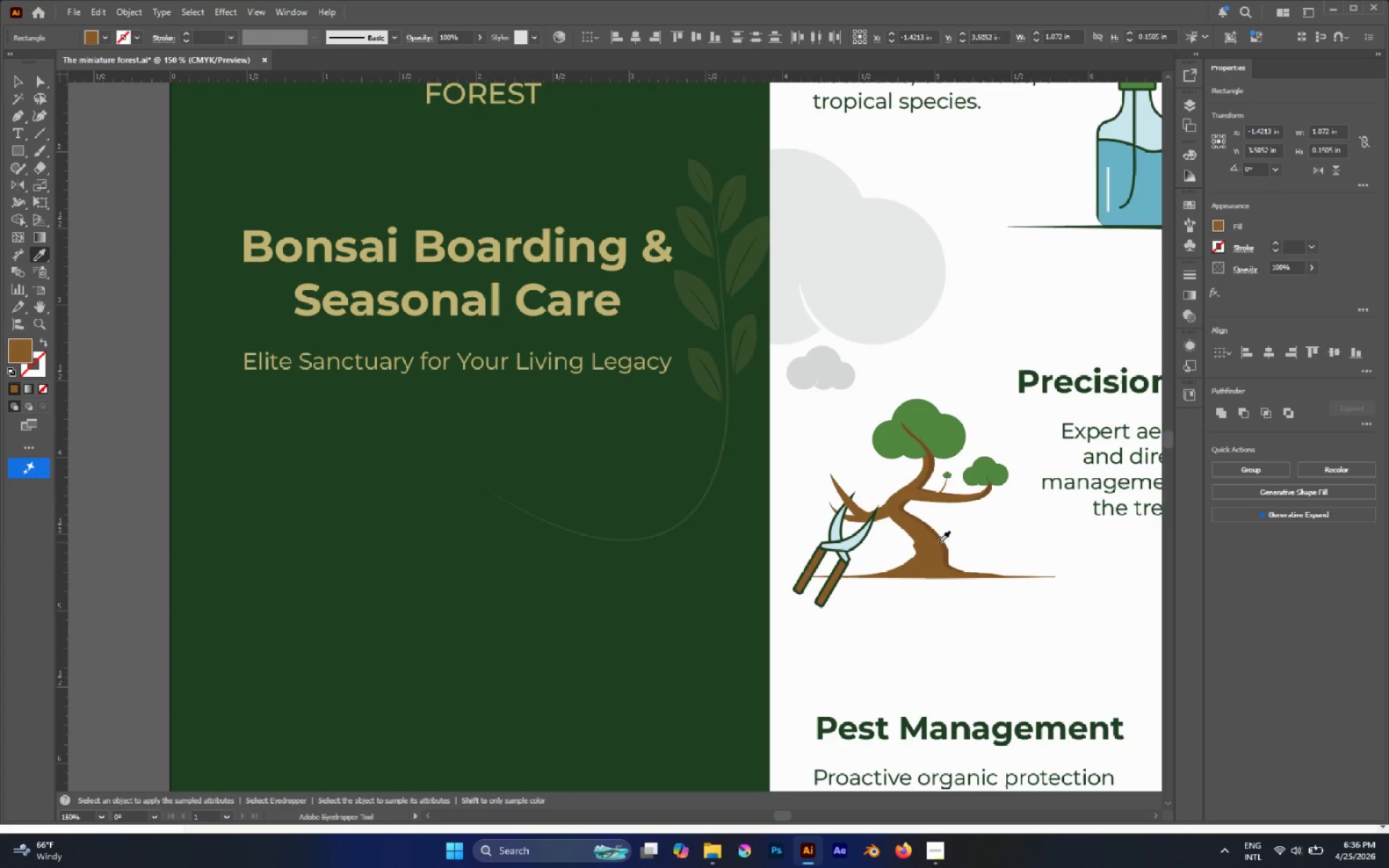 
hold_key(key=AltLeft, duration=0.66)
scroll: coordinate [845, 524], scroll_direction: down, amount: 3.0
 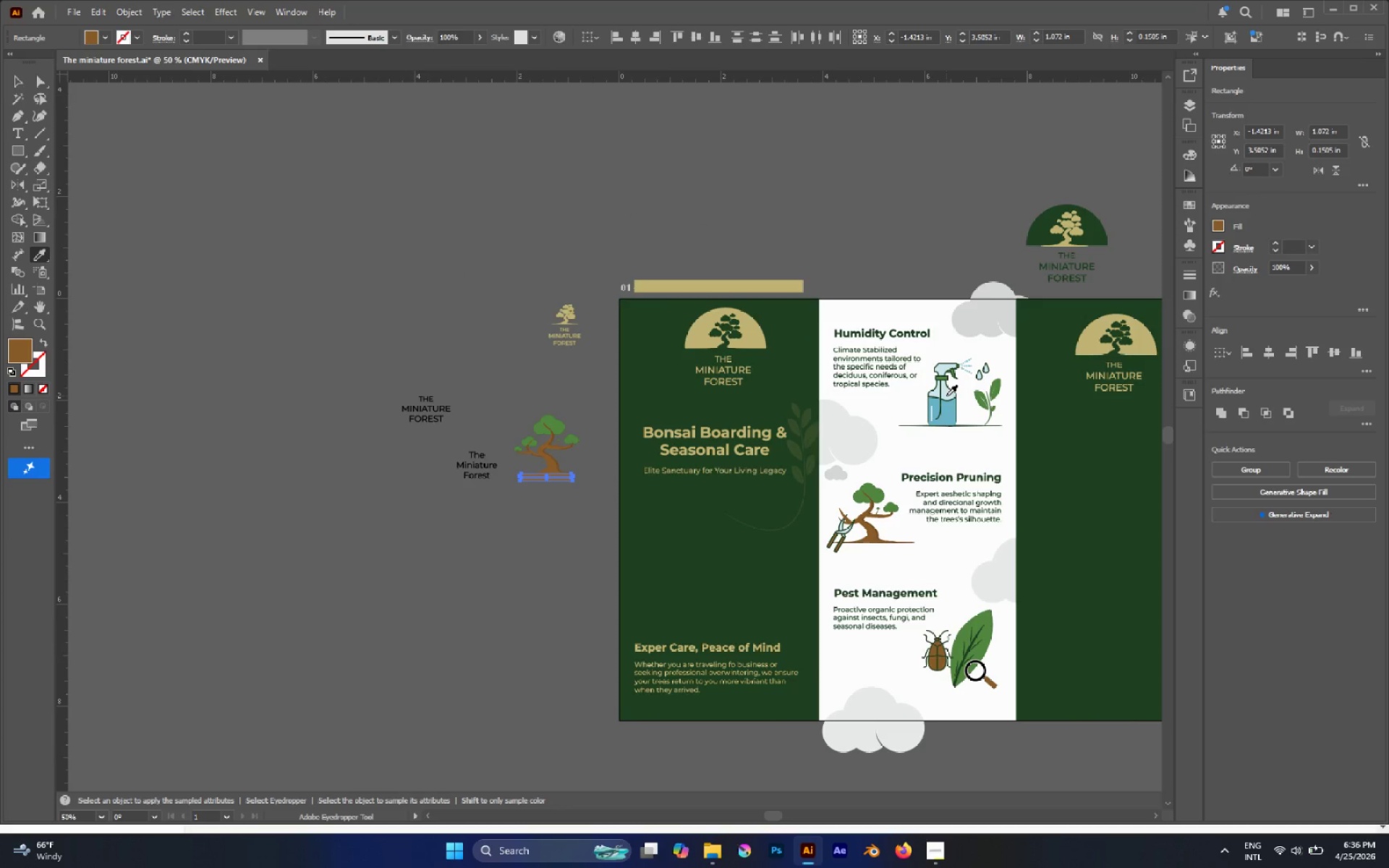 
left_click([949, 412])
 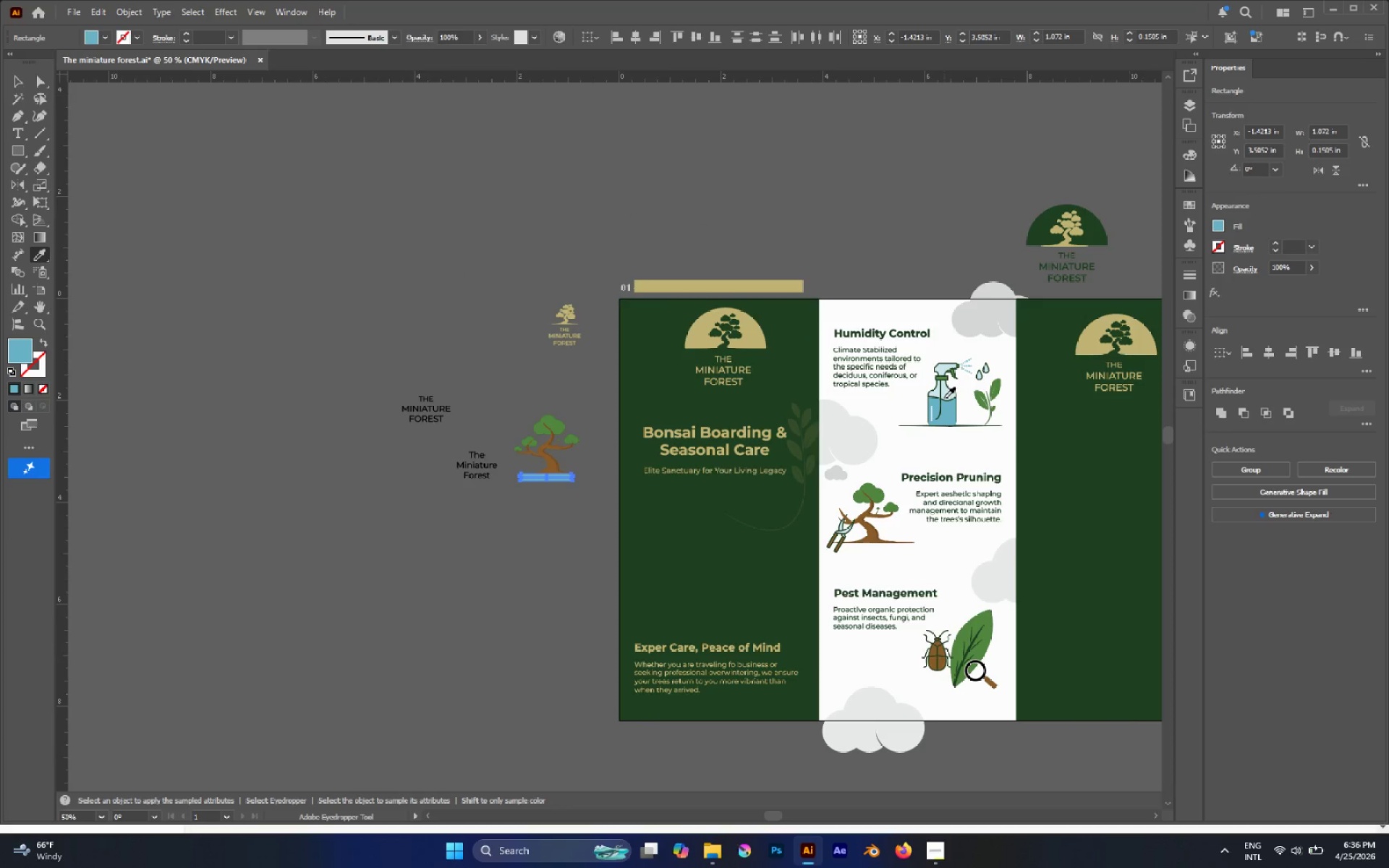 
left_click([944, 396])
 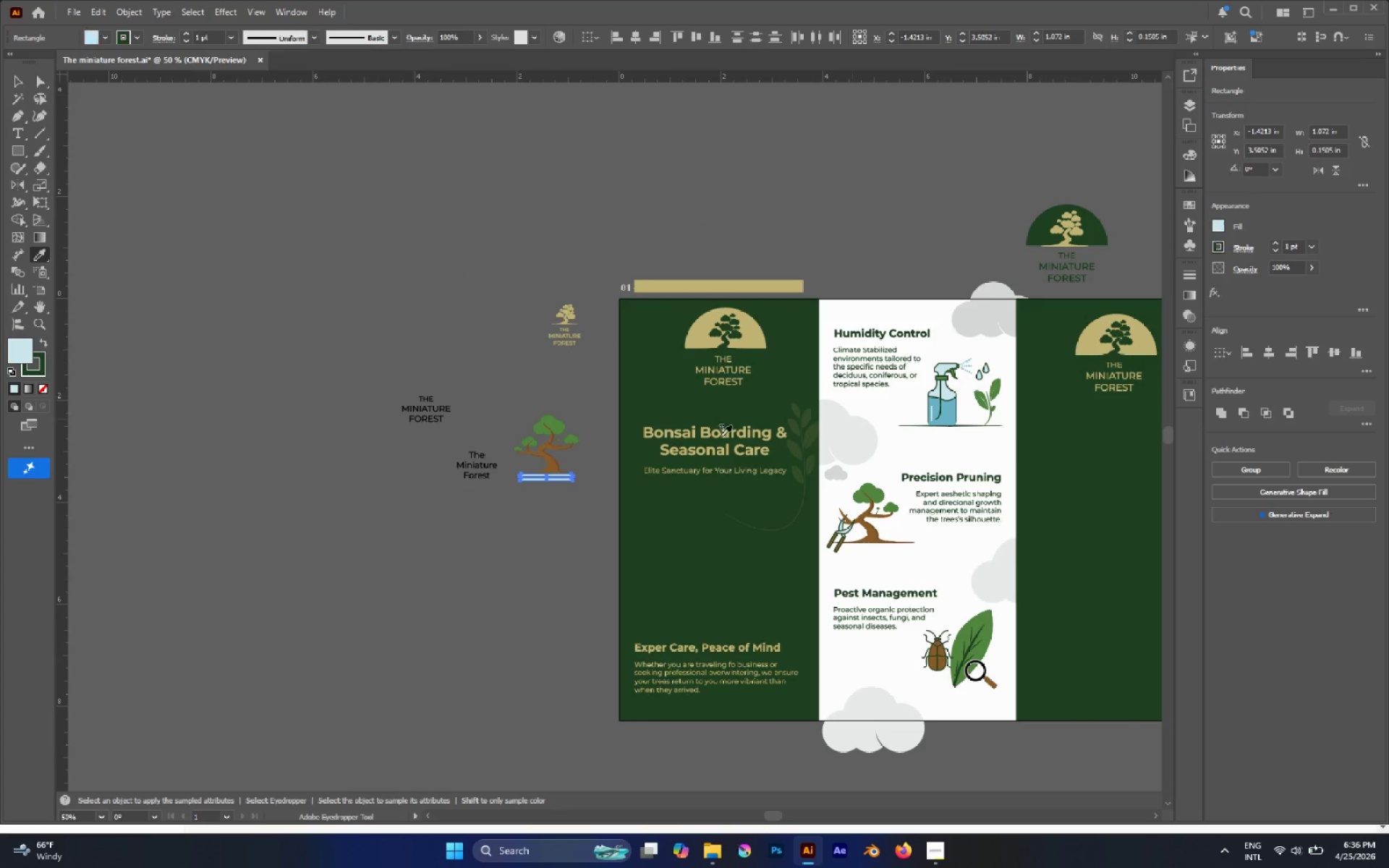 
key(A)
 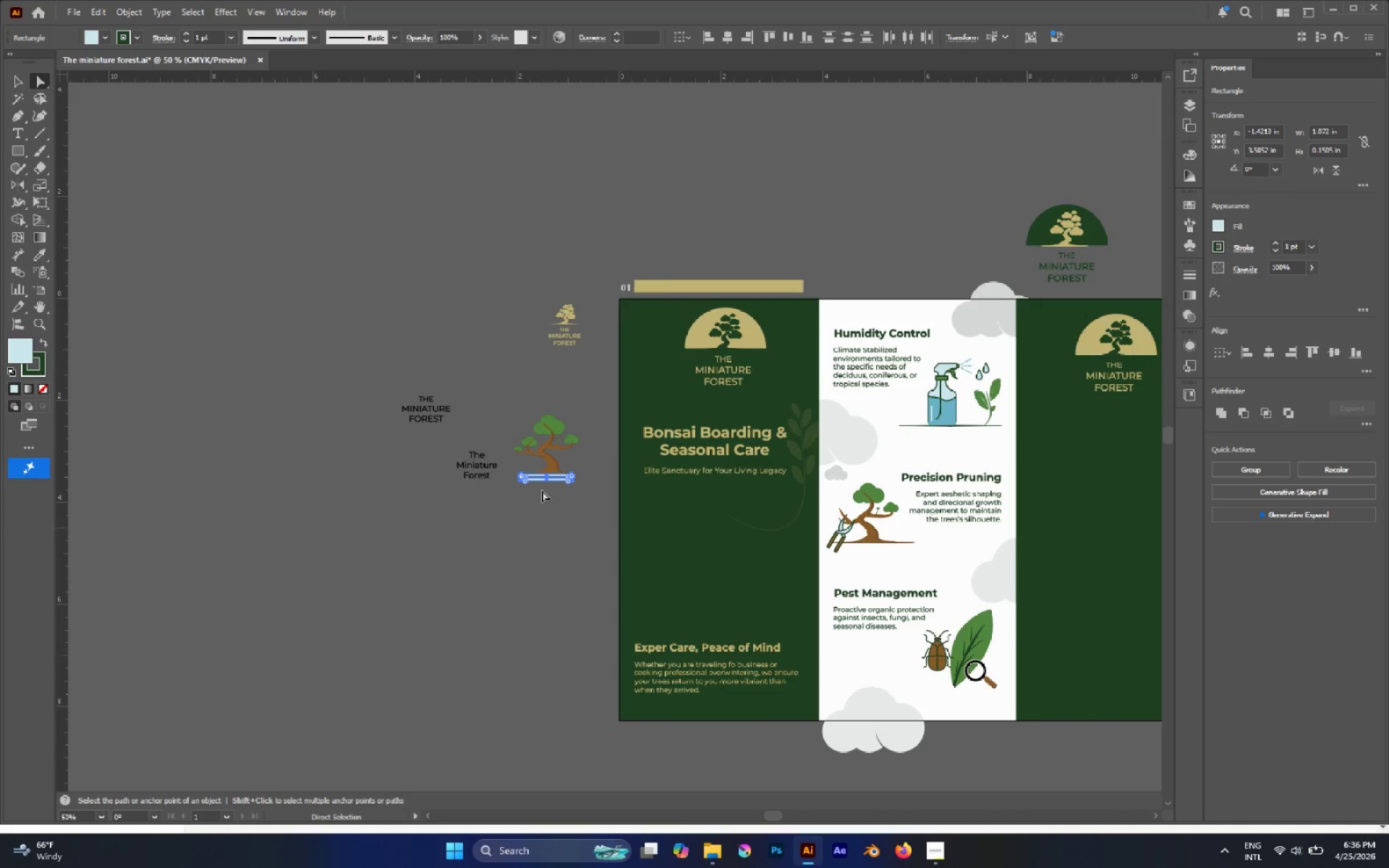 
left_click([538, 503])
 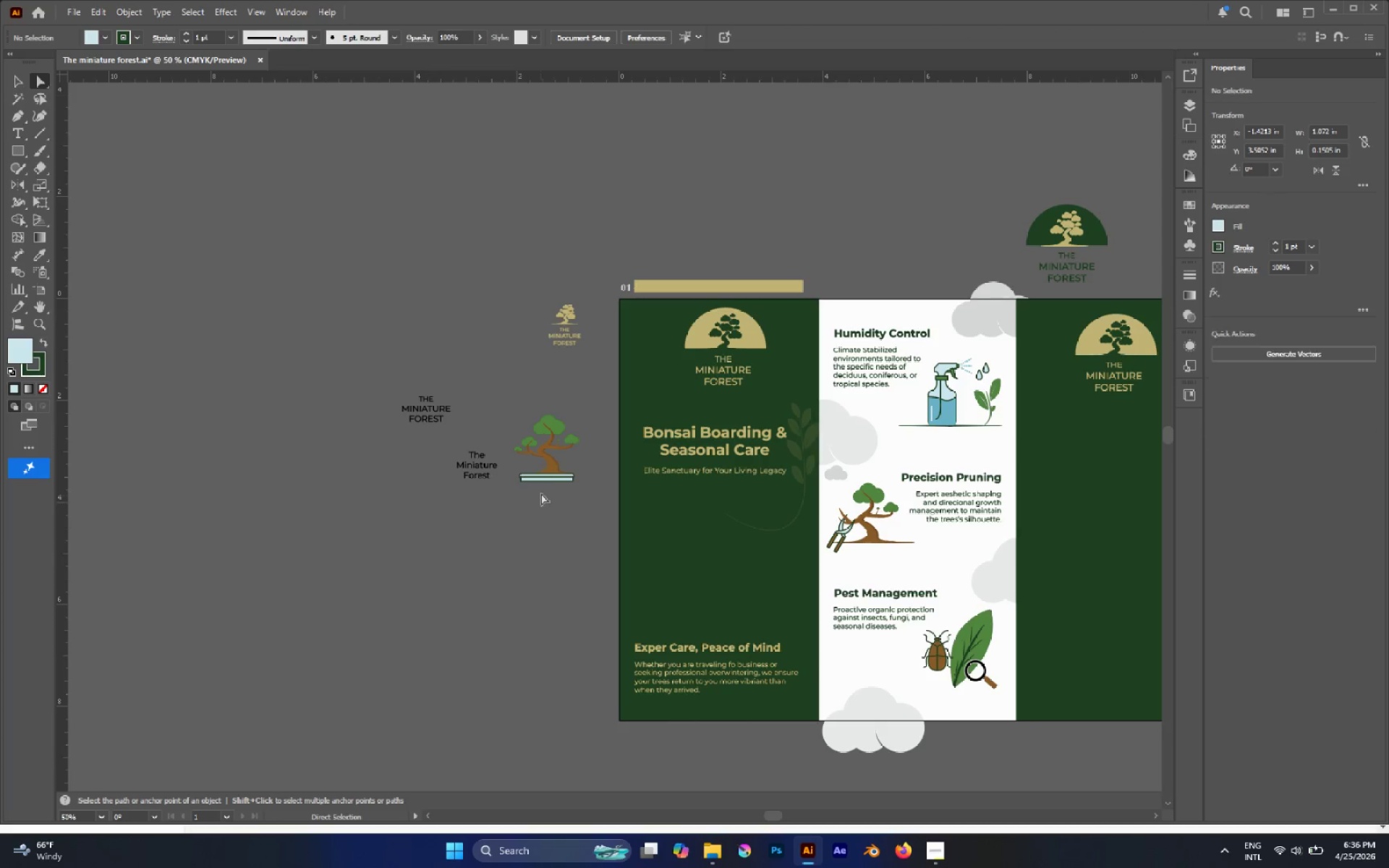 
hold_key(key=AltLeft, duration=0.7)
scroll: coordinate [532, 469], scroll_direction: up, amount: 5.0
 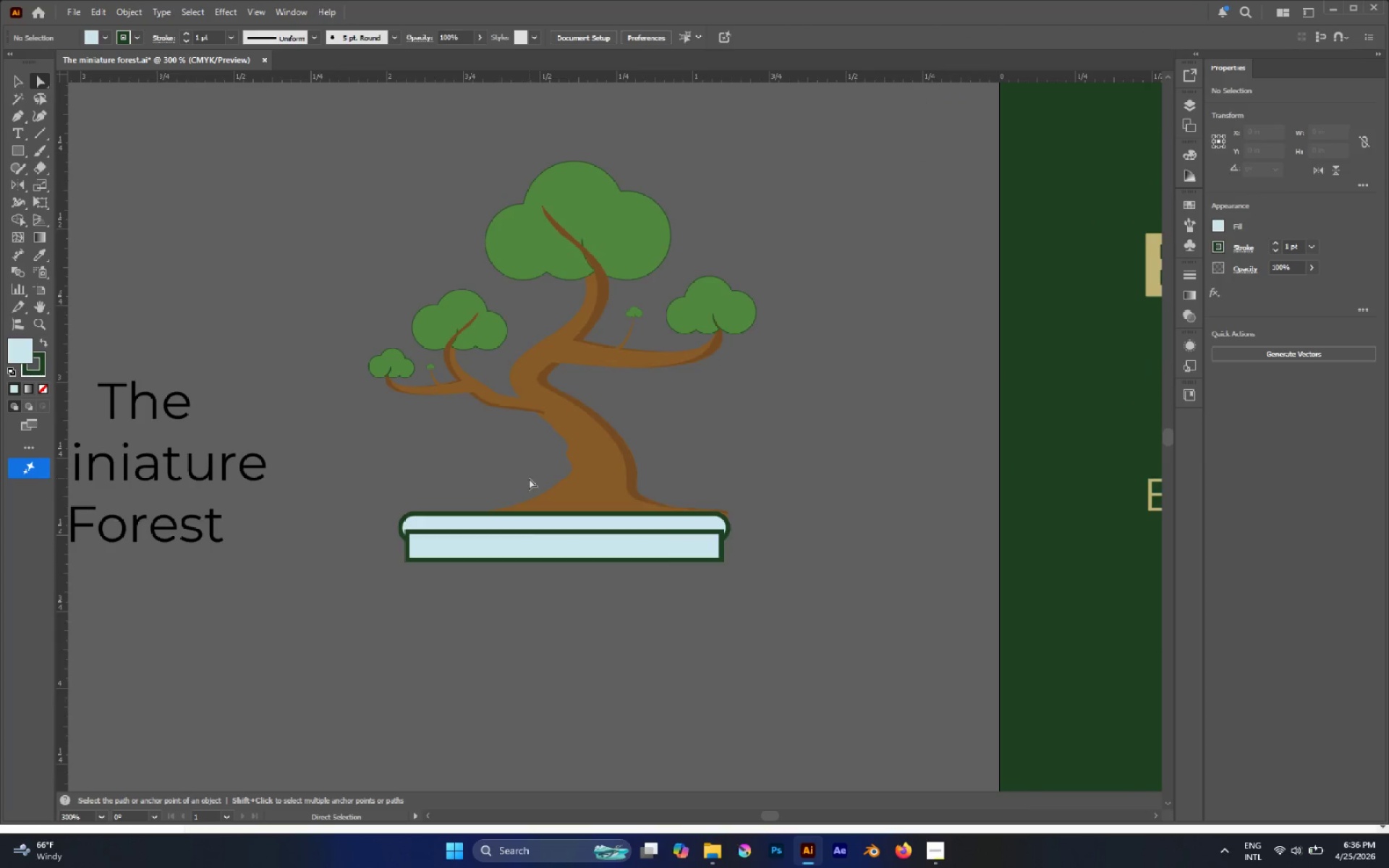 
scroll: coordinate [529, 481], scroll_direction: down, amount: 3.0
 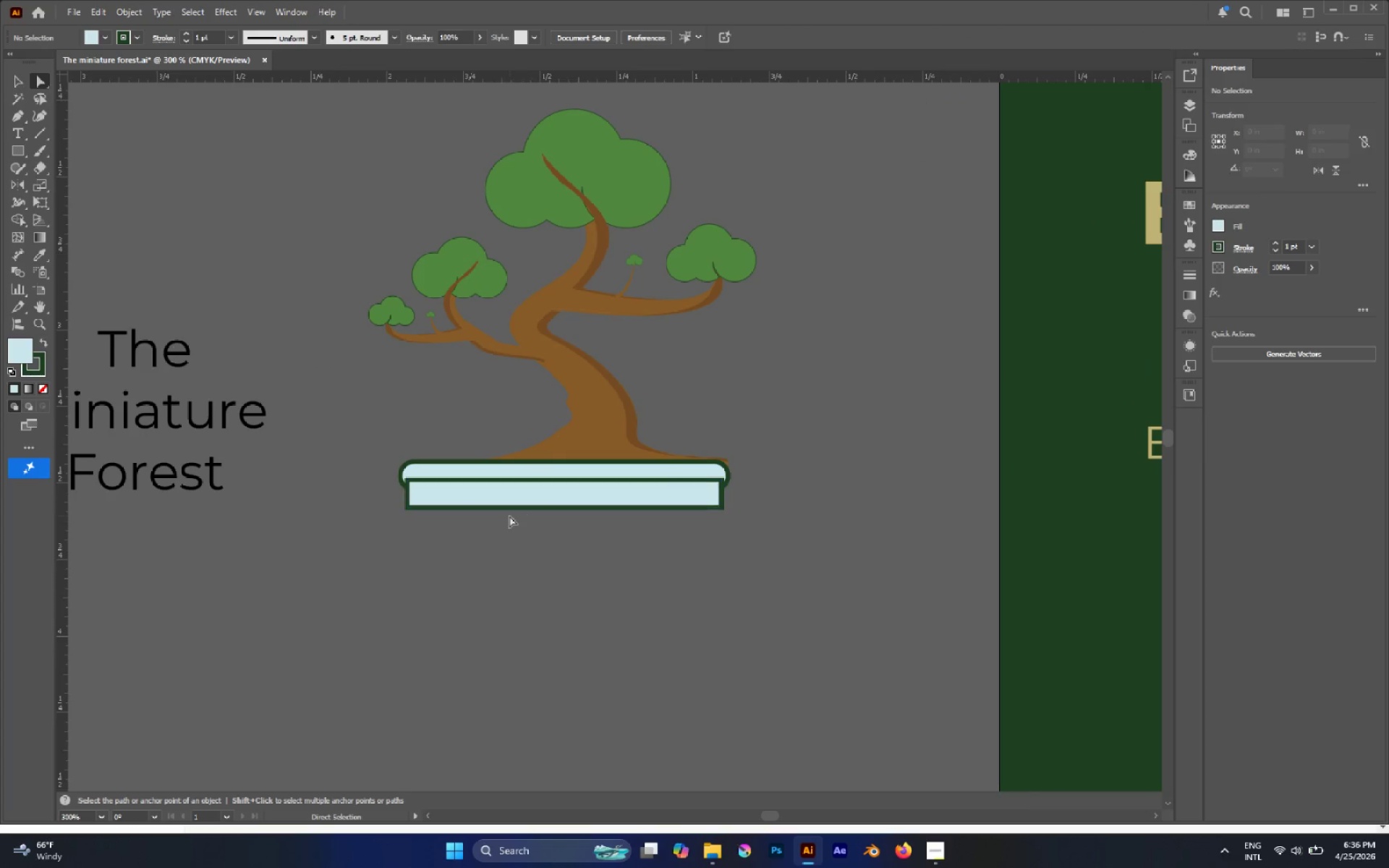 
left_click([501, 492])
 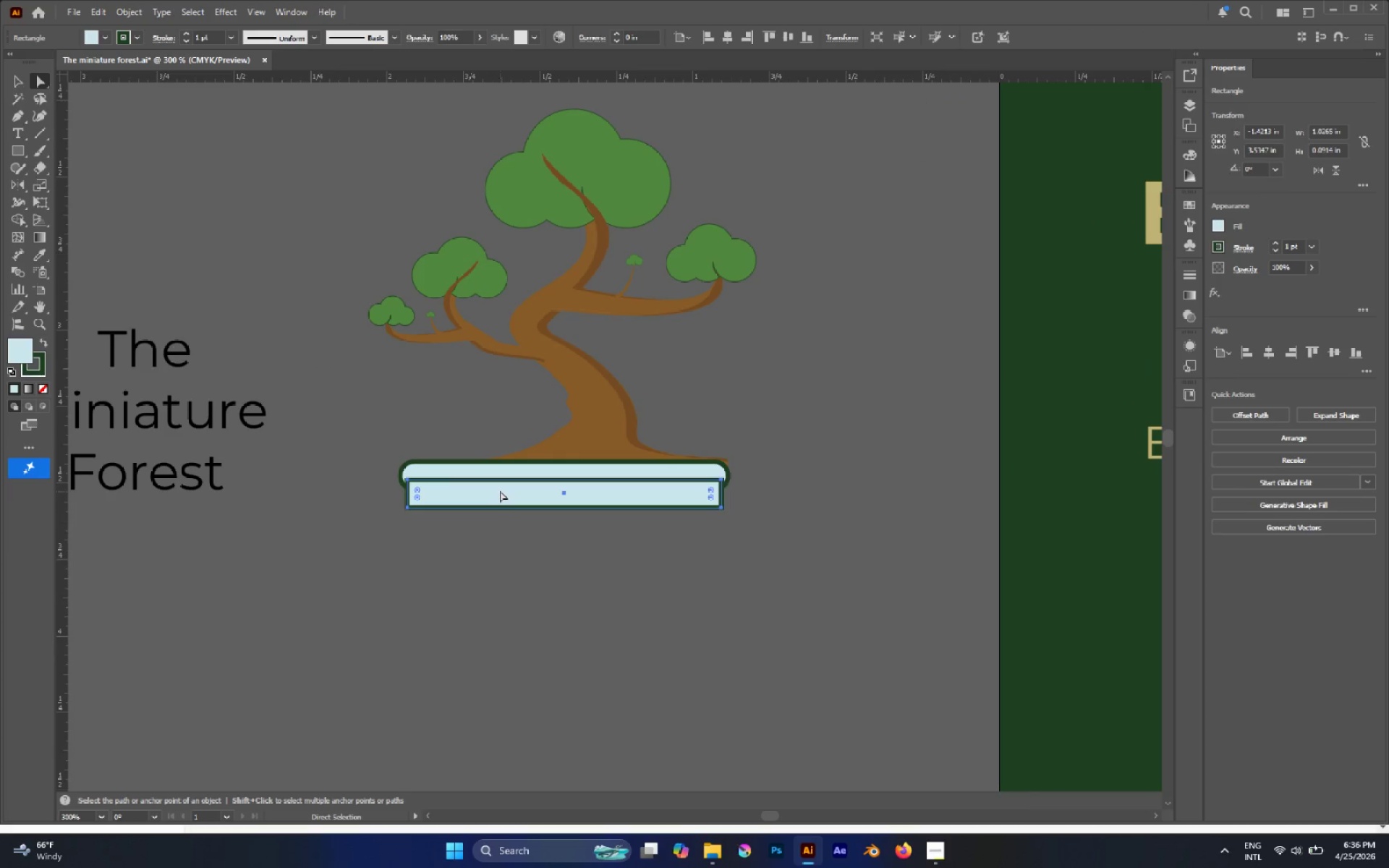 
hold_key(key=ShiftLeft, duration=0.64)
left_click([480, 467])
 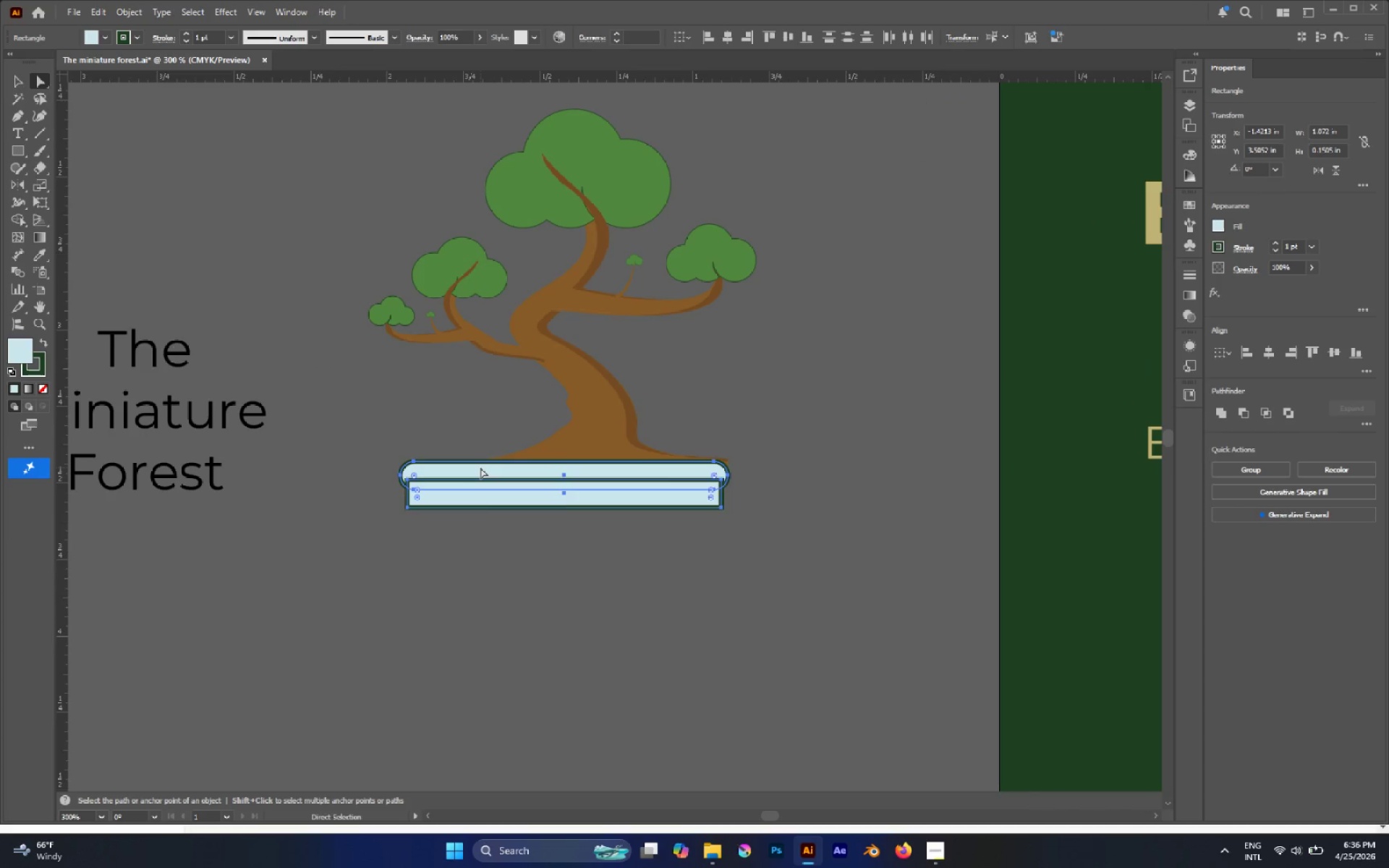 
key(Control+Shift+BracketRight)
 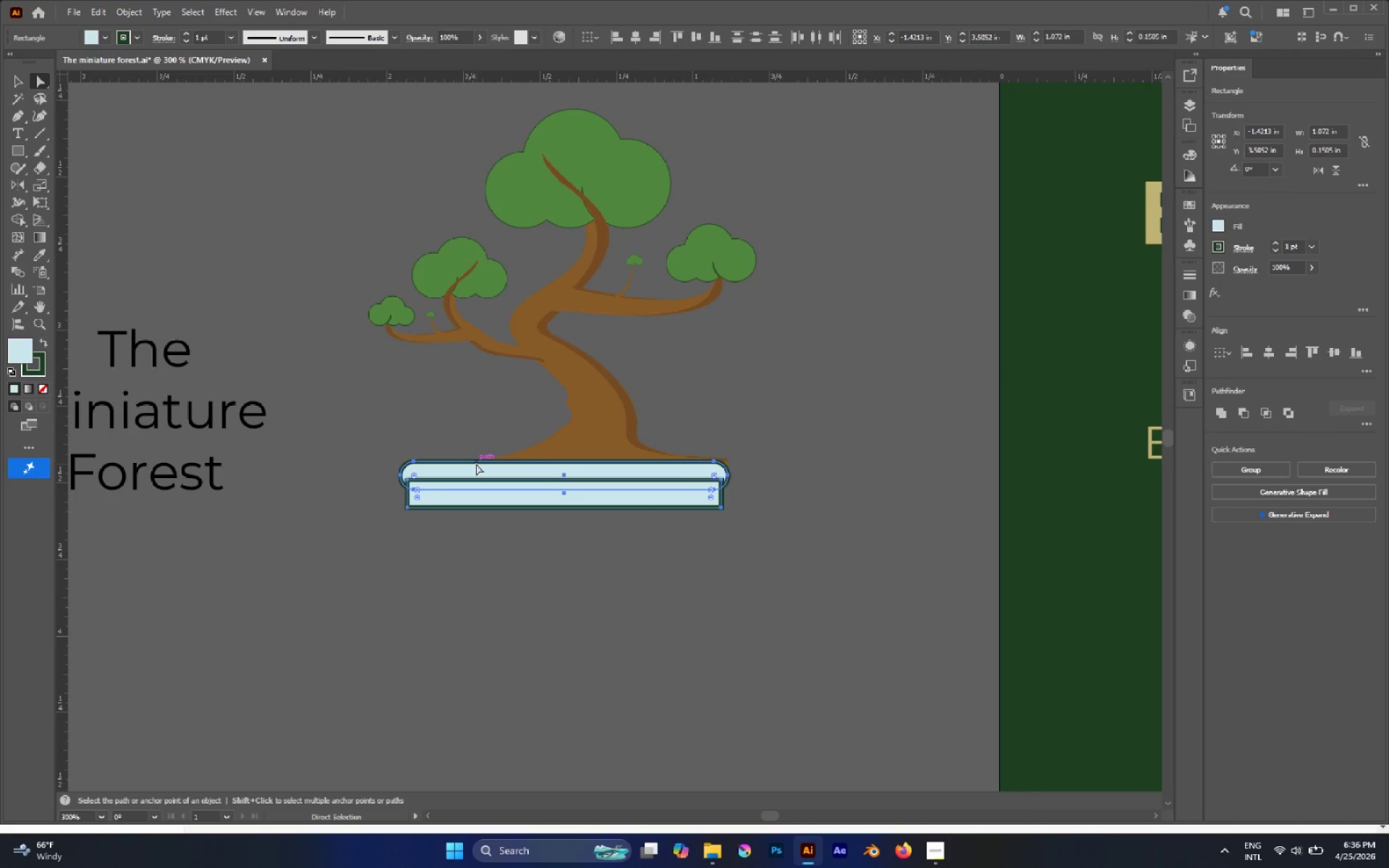 
left_click([474, 451])
 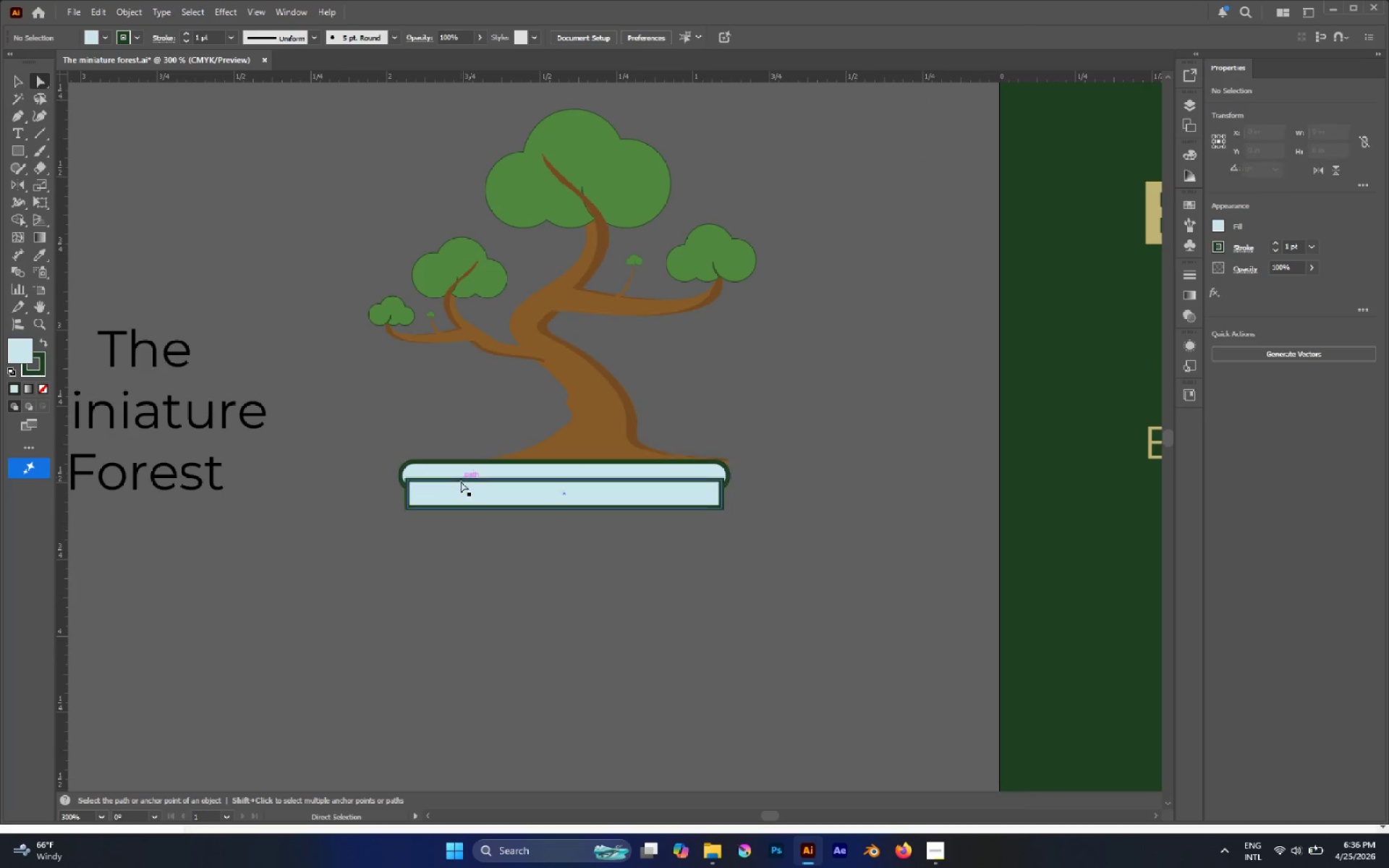 
hold_key(key=AltLeft, duration=0.67)
left_click([454, 465])
 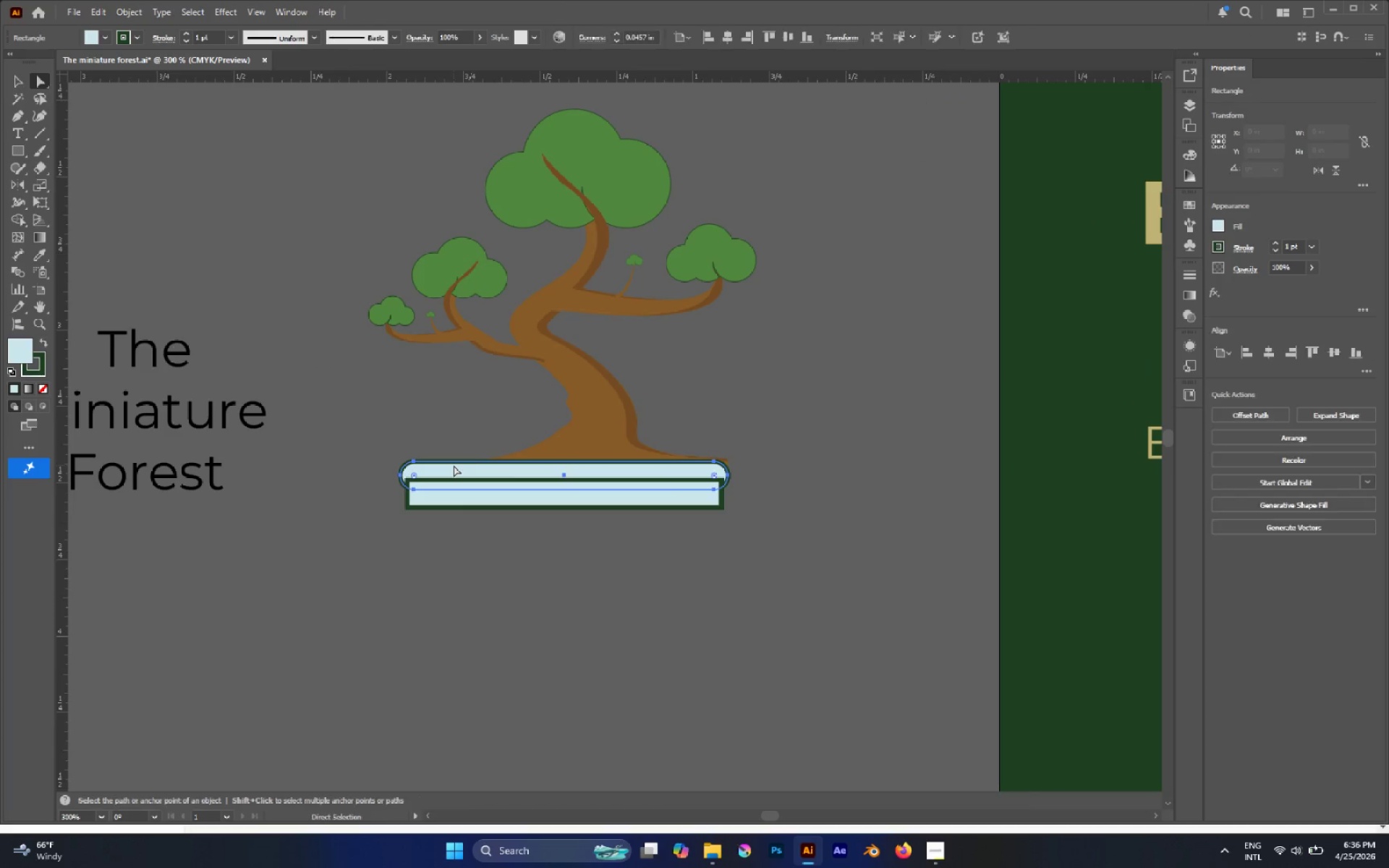 
key(Control+Shift+BracketRight)
 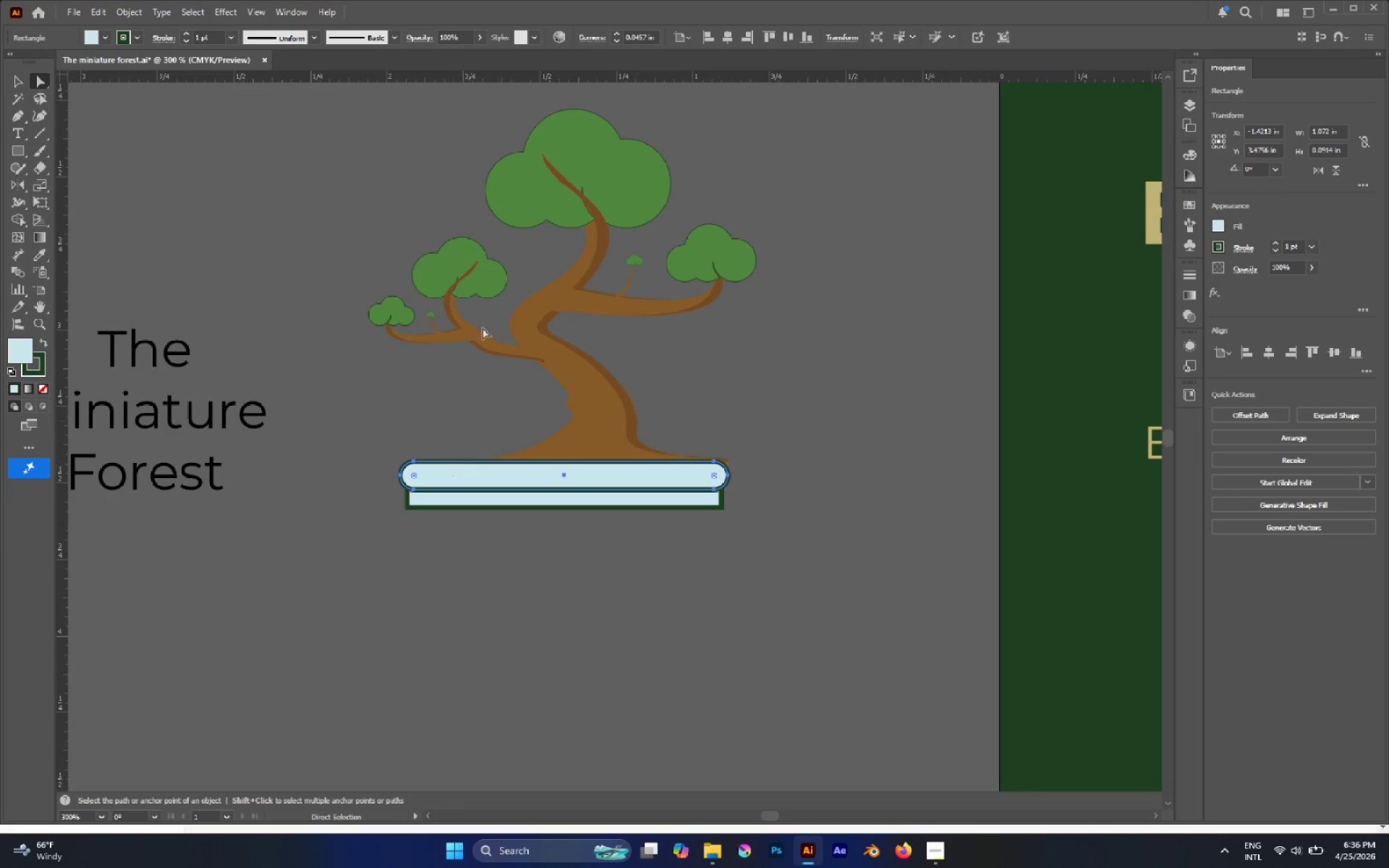 
key(Alt+AltLeft)
 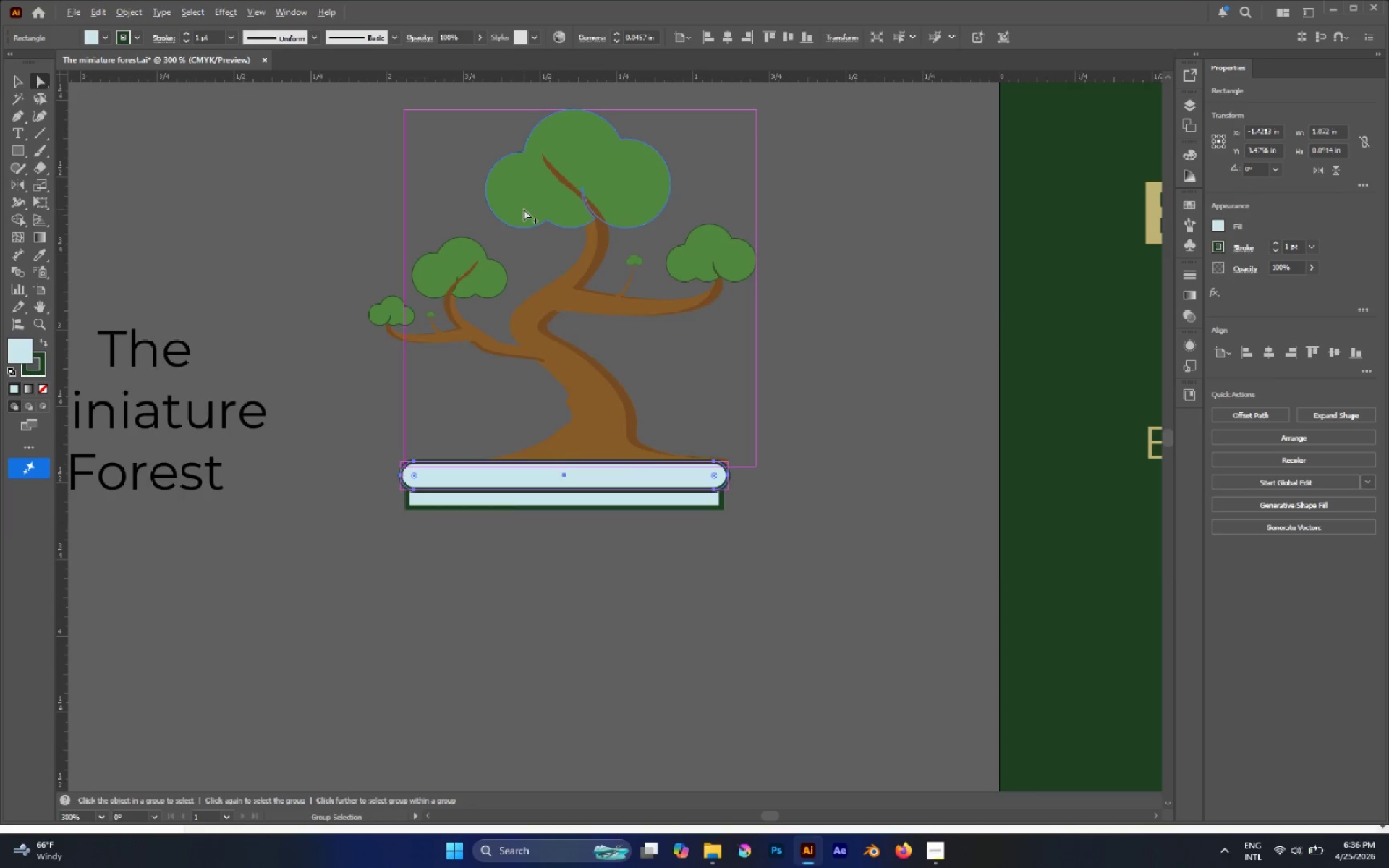 
key(Alt+Tab)